 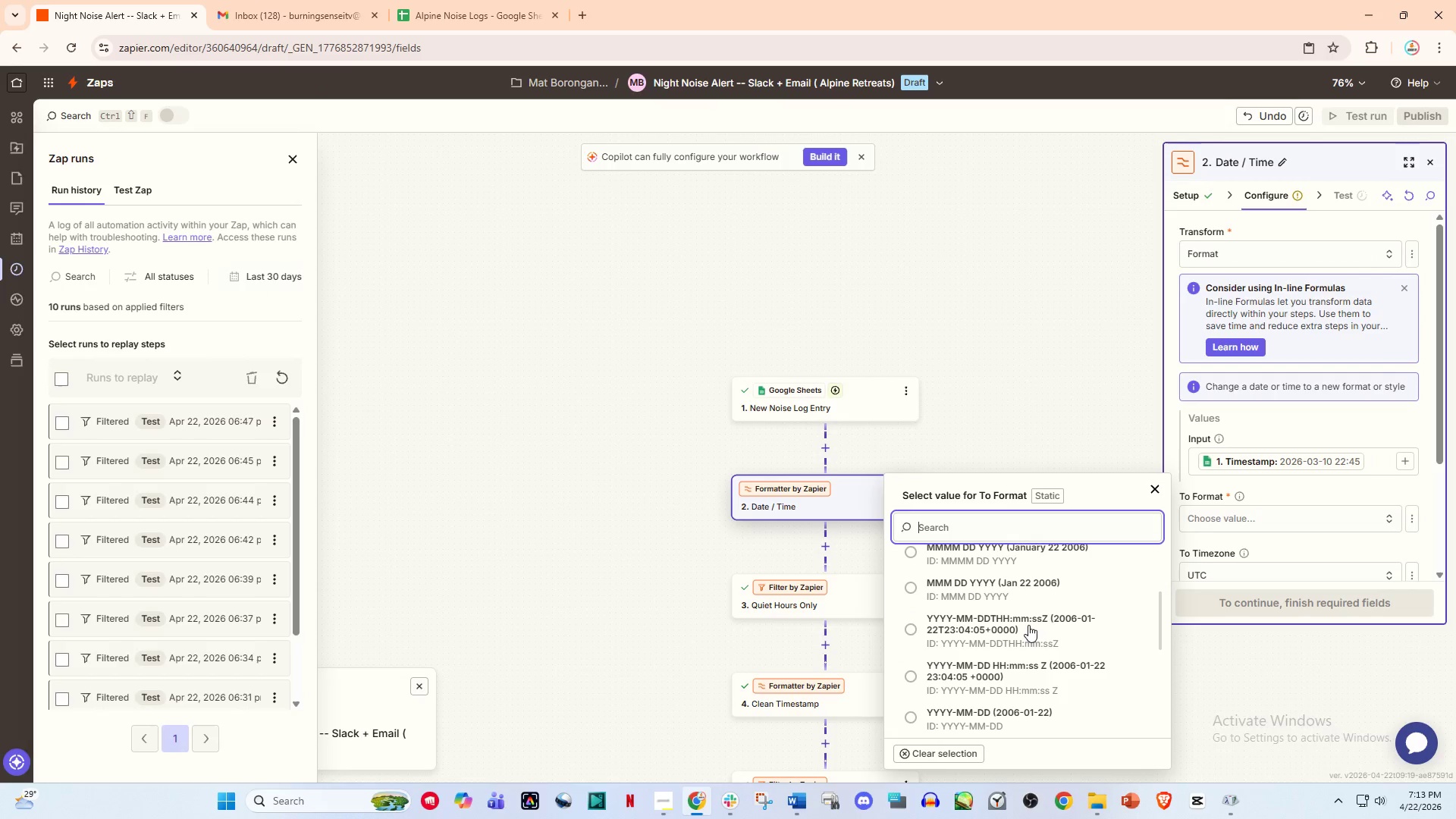 
scroll: coordinate [1059, 637], scroll_direction: up, amount: 1.0
 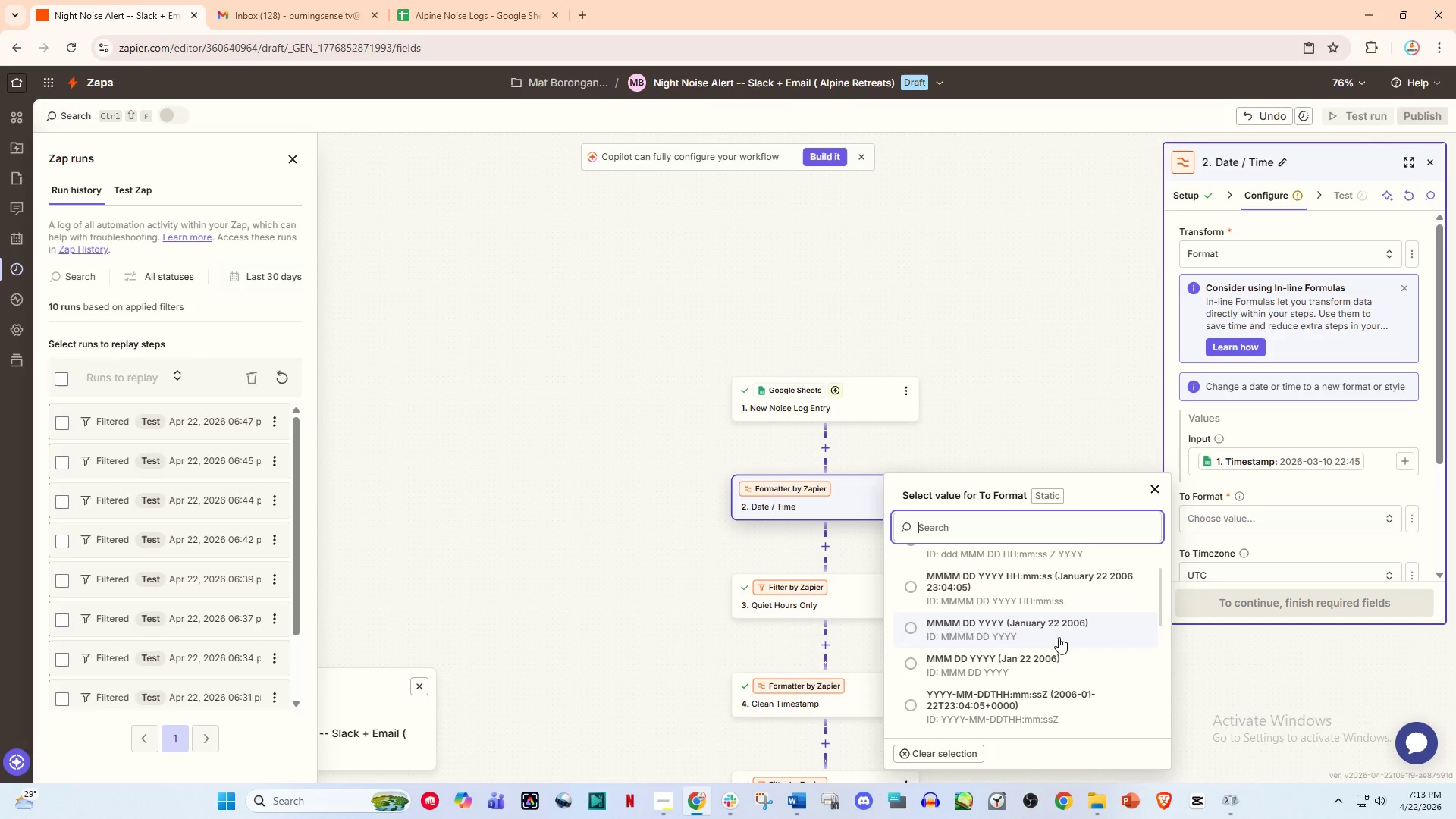 
type(HH:mm:)
key(Backspace)
 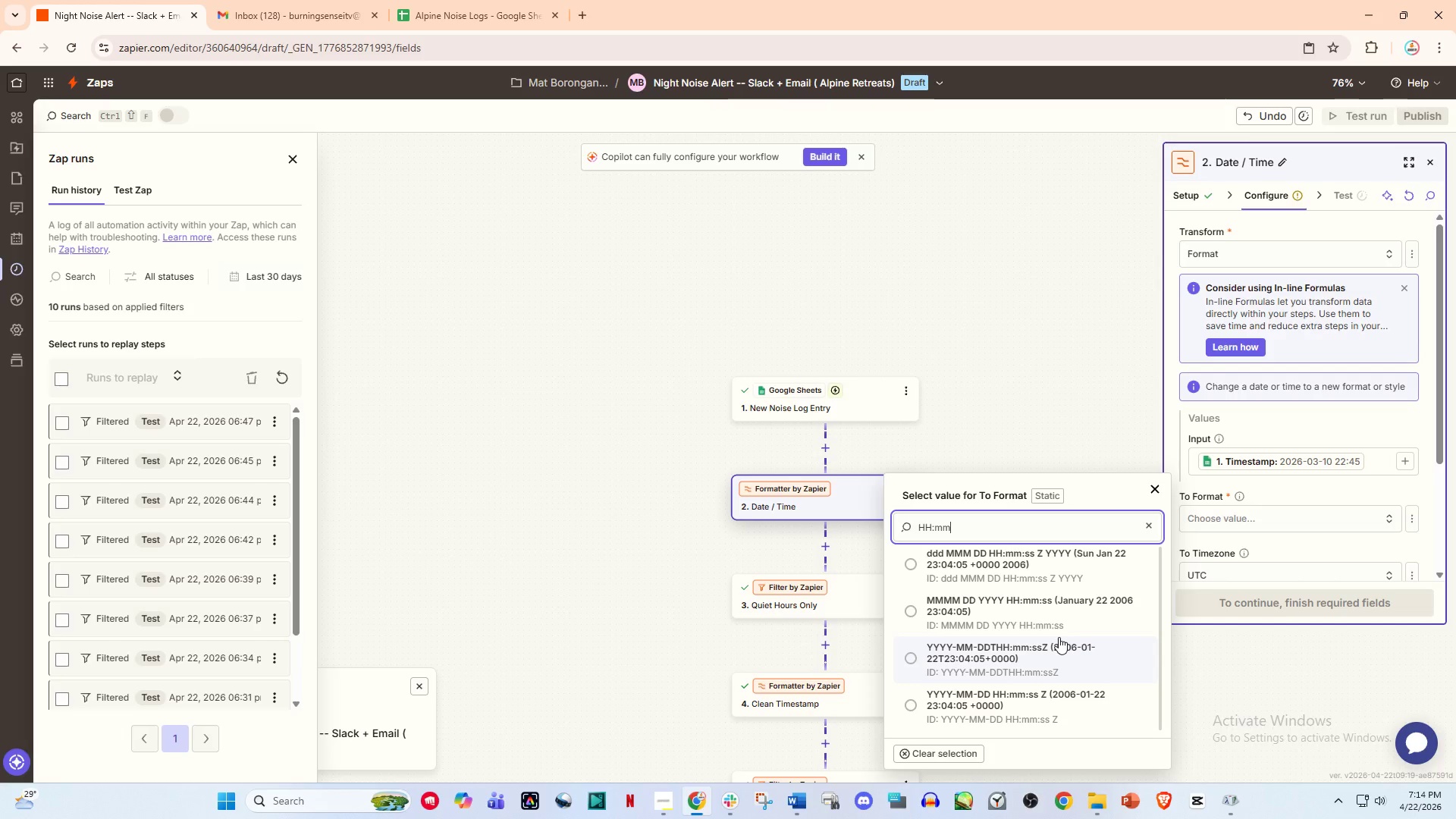 
left_click_drag(start_coordinate=[1009, 526], to_coordinate=[864, 526])
 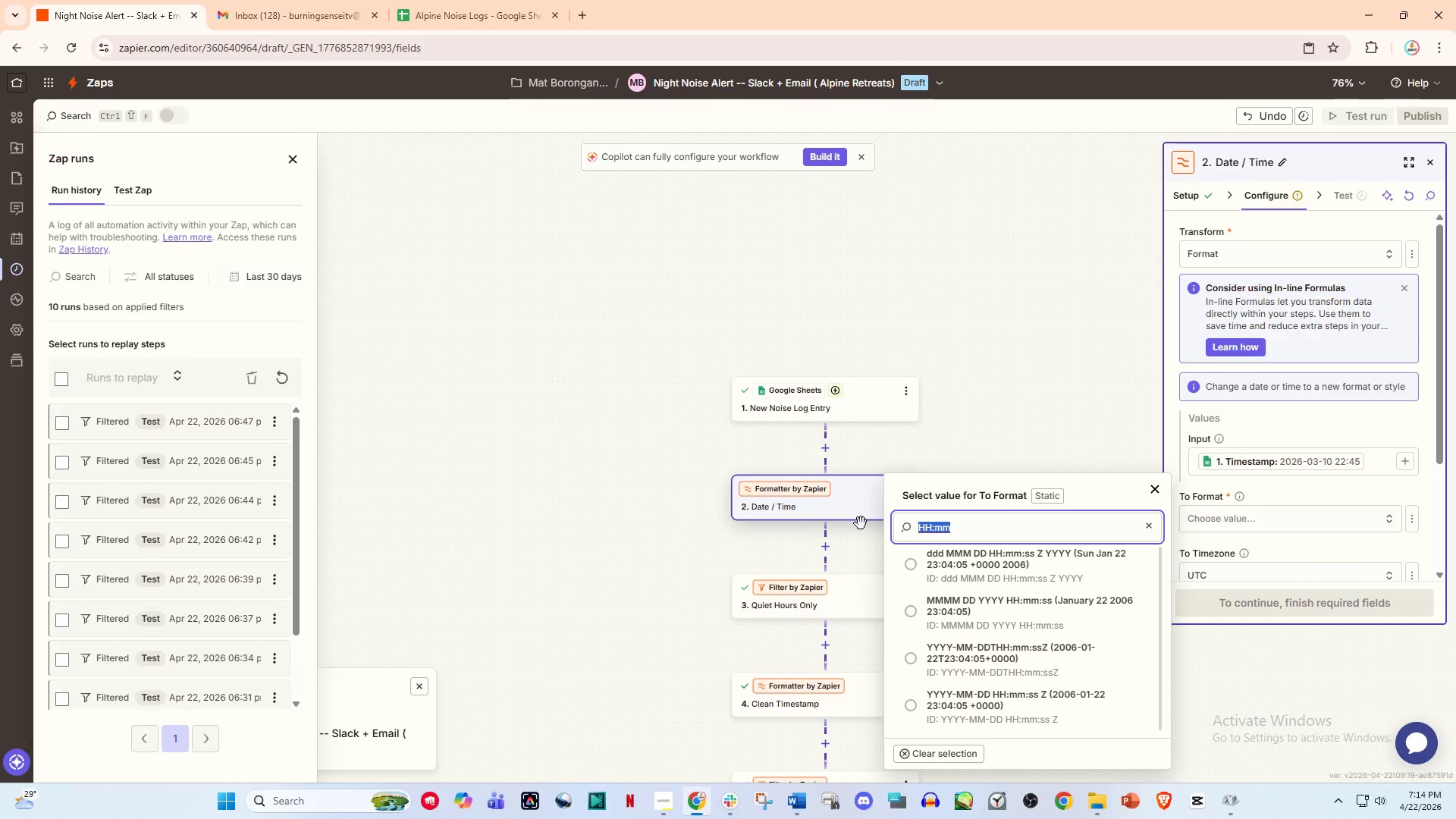 
key(Control+C)
 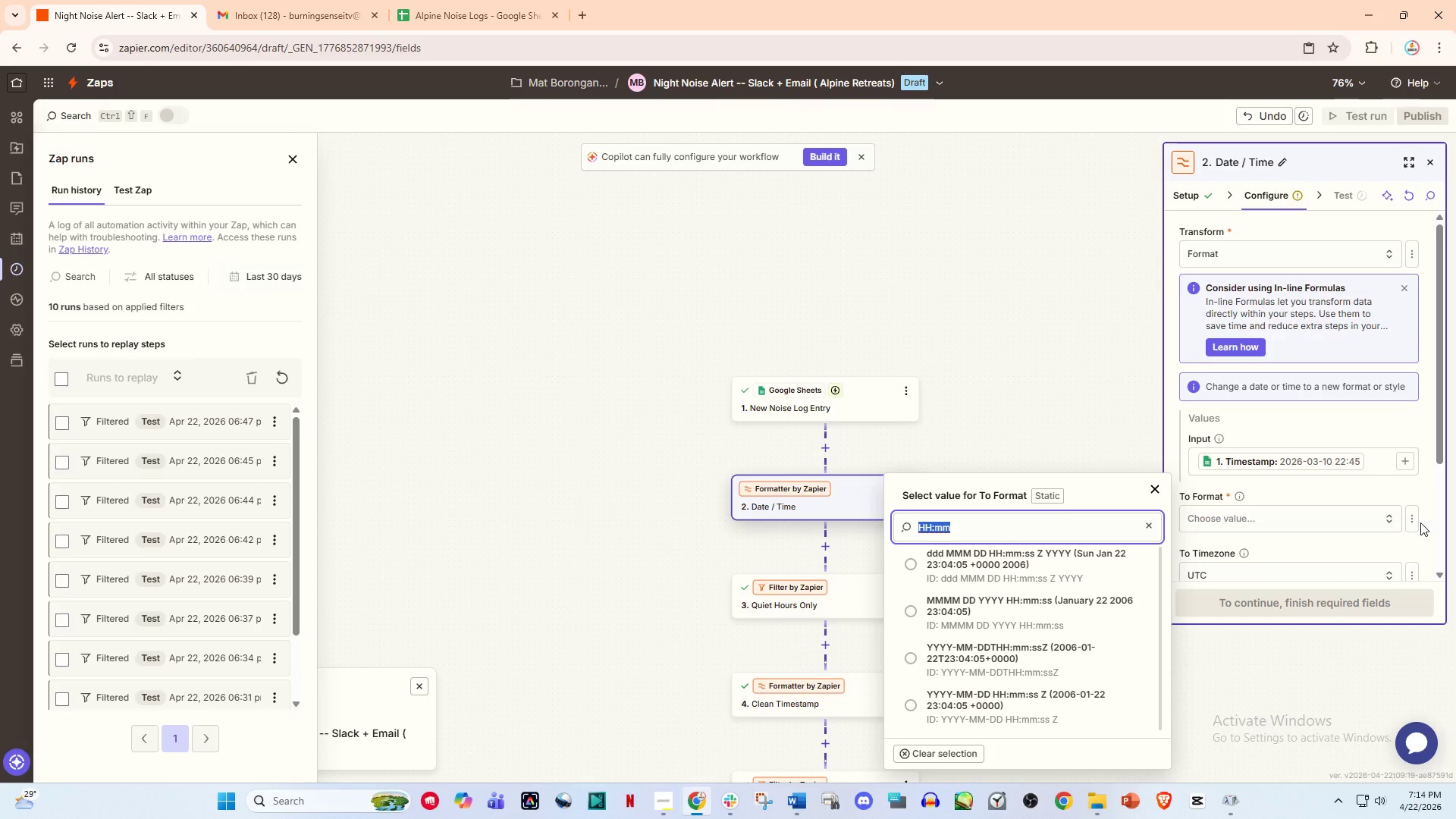 
left_click([1411, 521])
 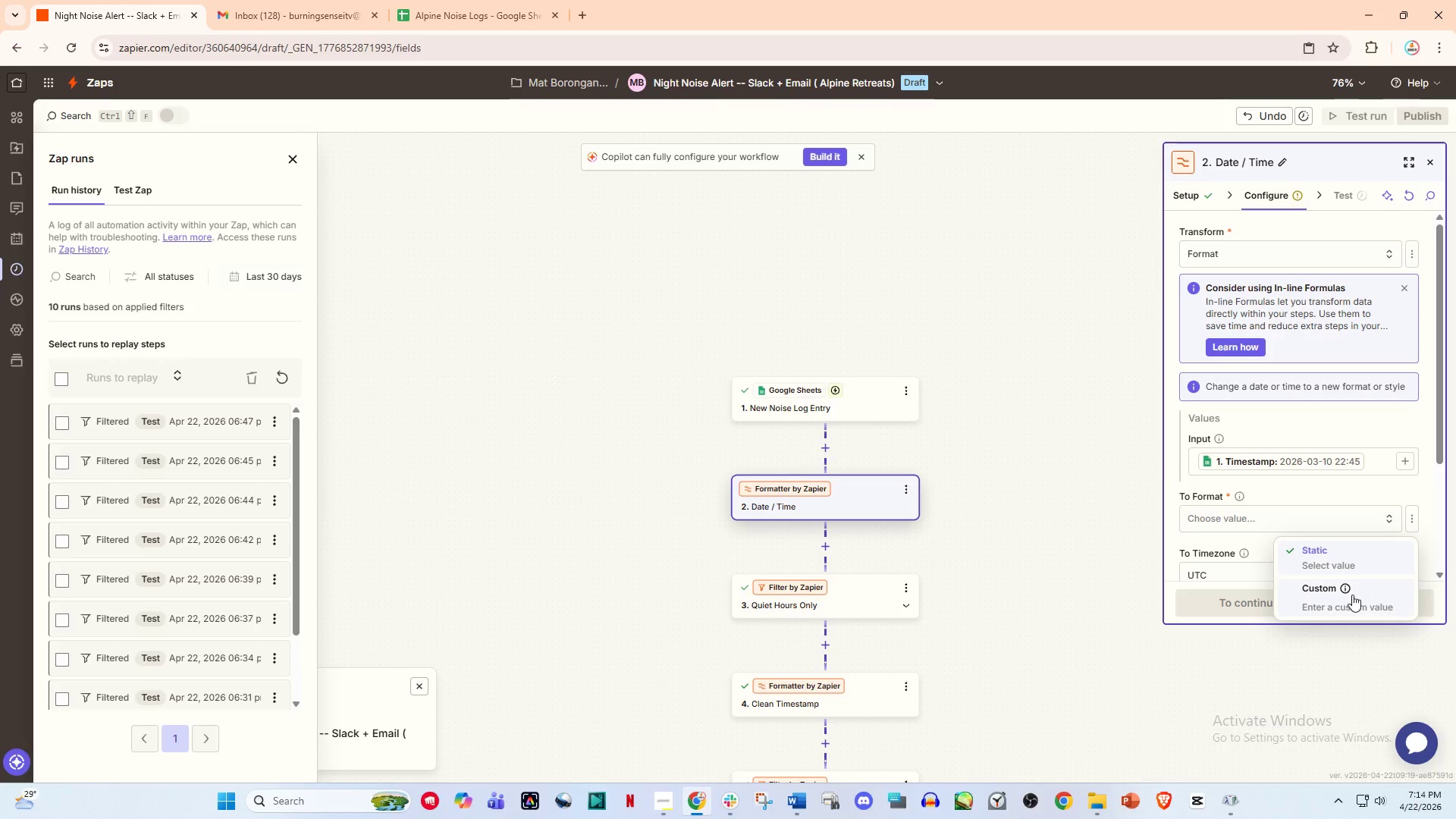 
left_click([1349, 601])
 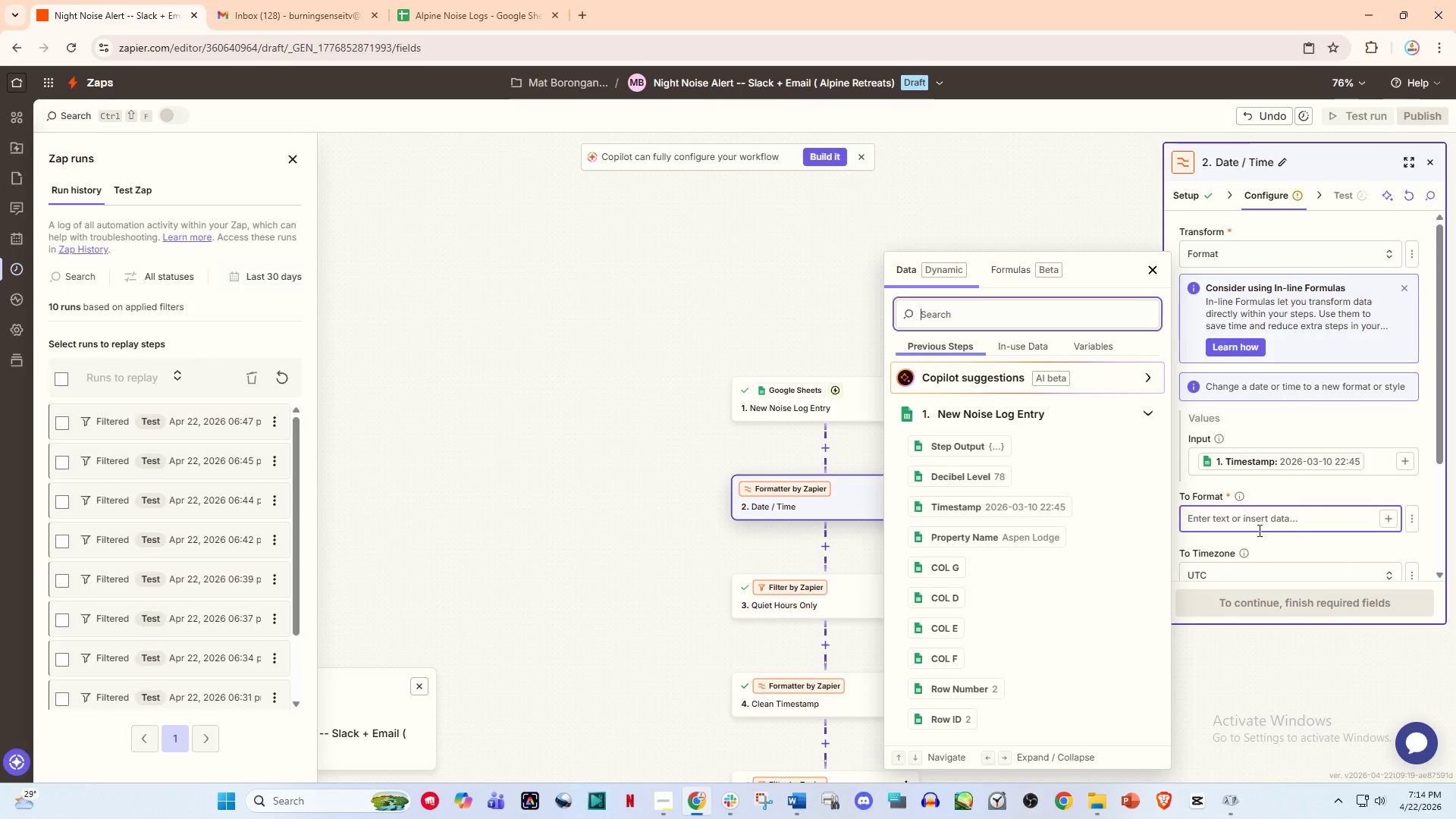 
left_click([1258, 528])
 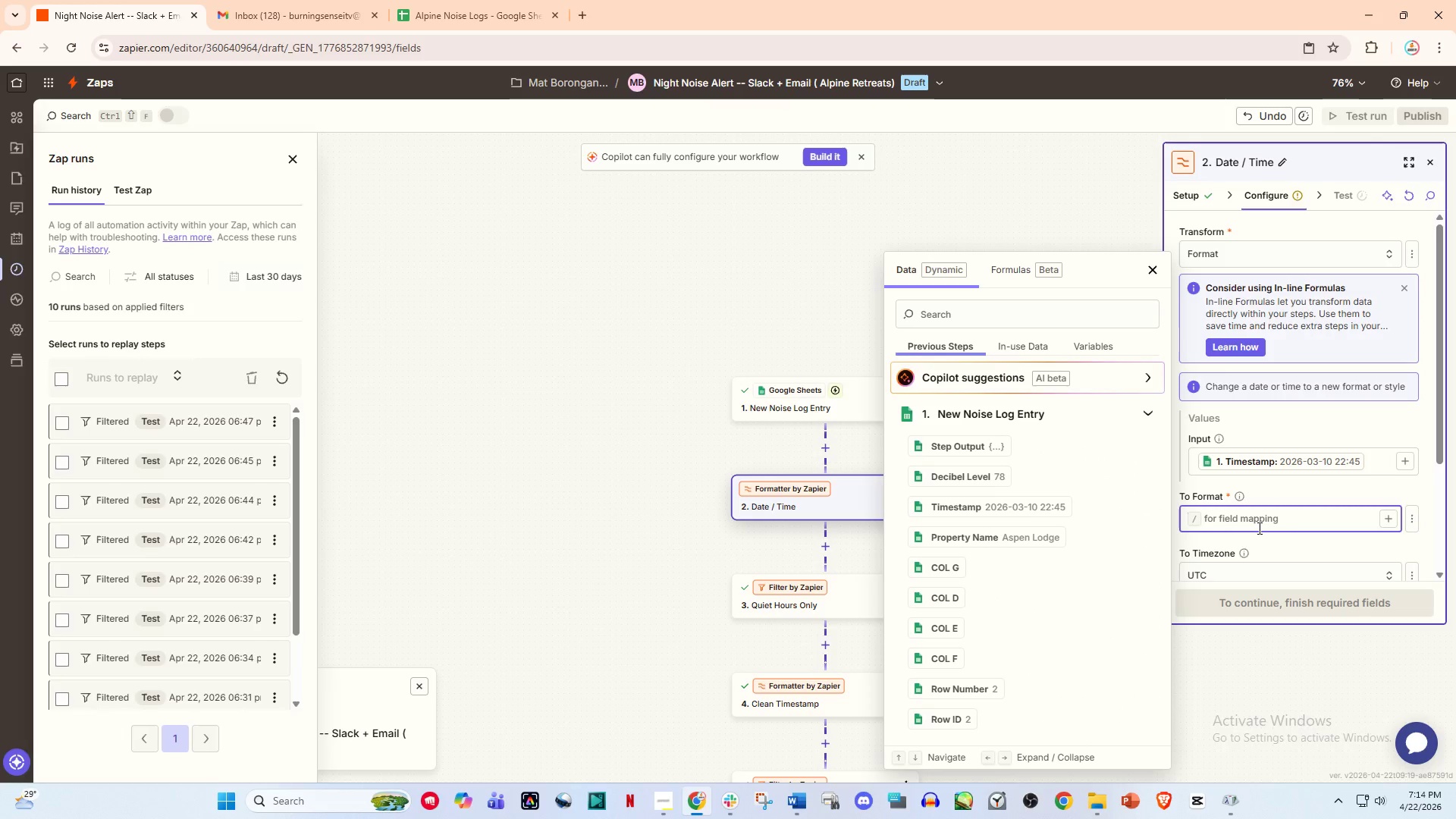 
key(Control+V)
 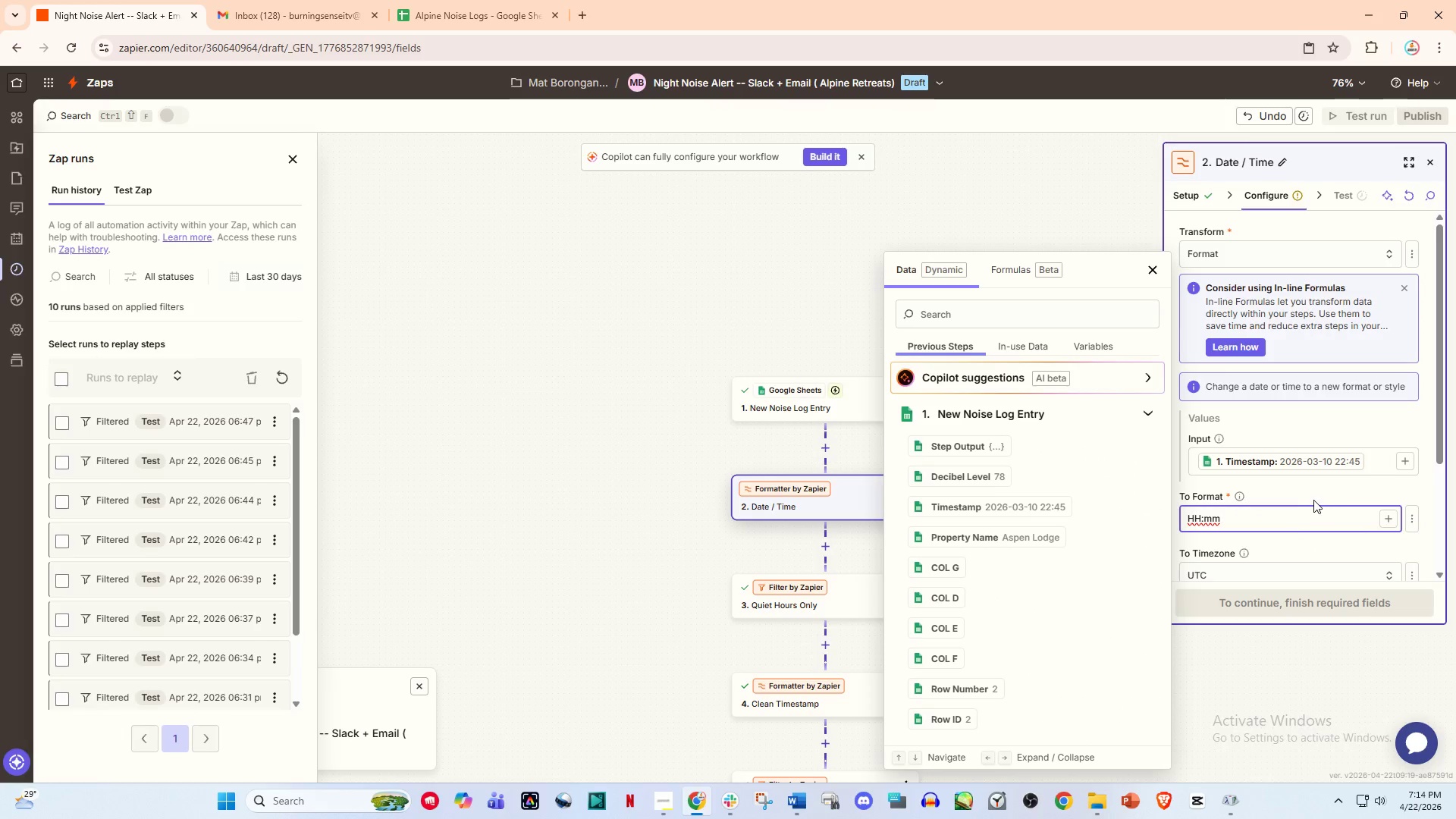 
left_click([1313, 500])
 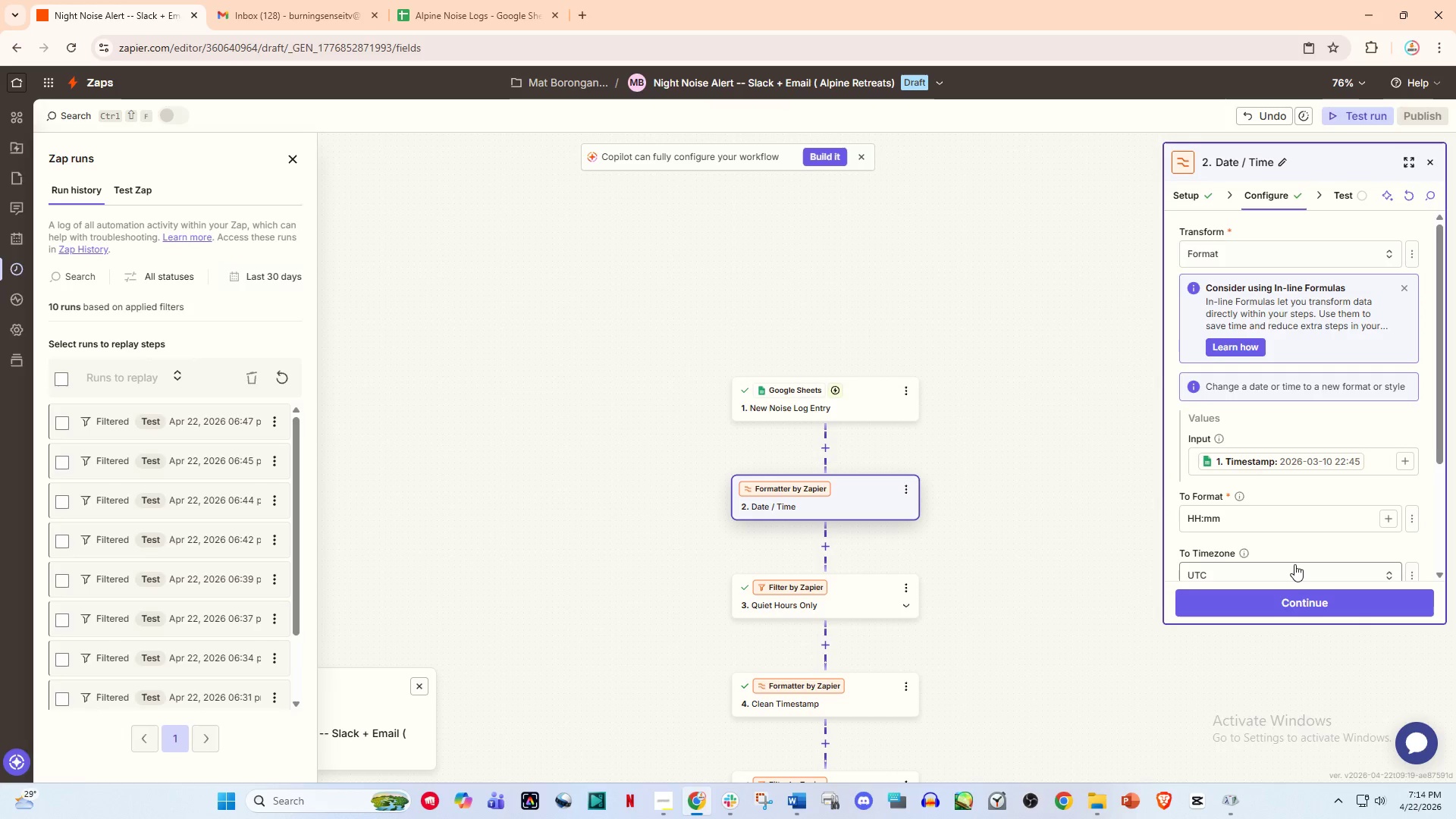 
scroll: coordinate [1294, 565], scroll_direction: down, amount: 1.0
 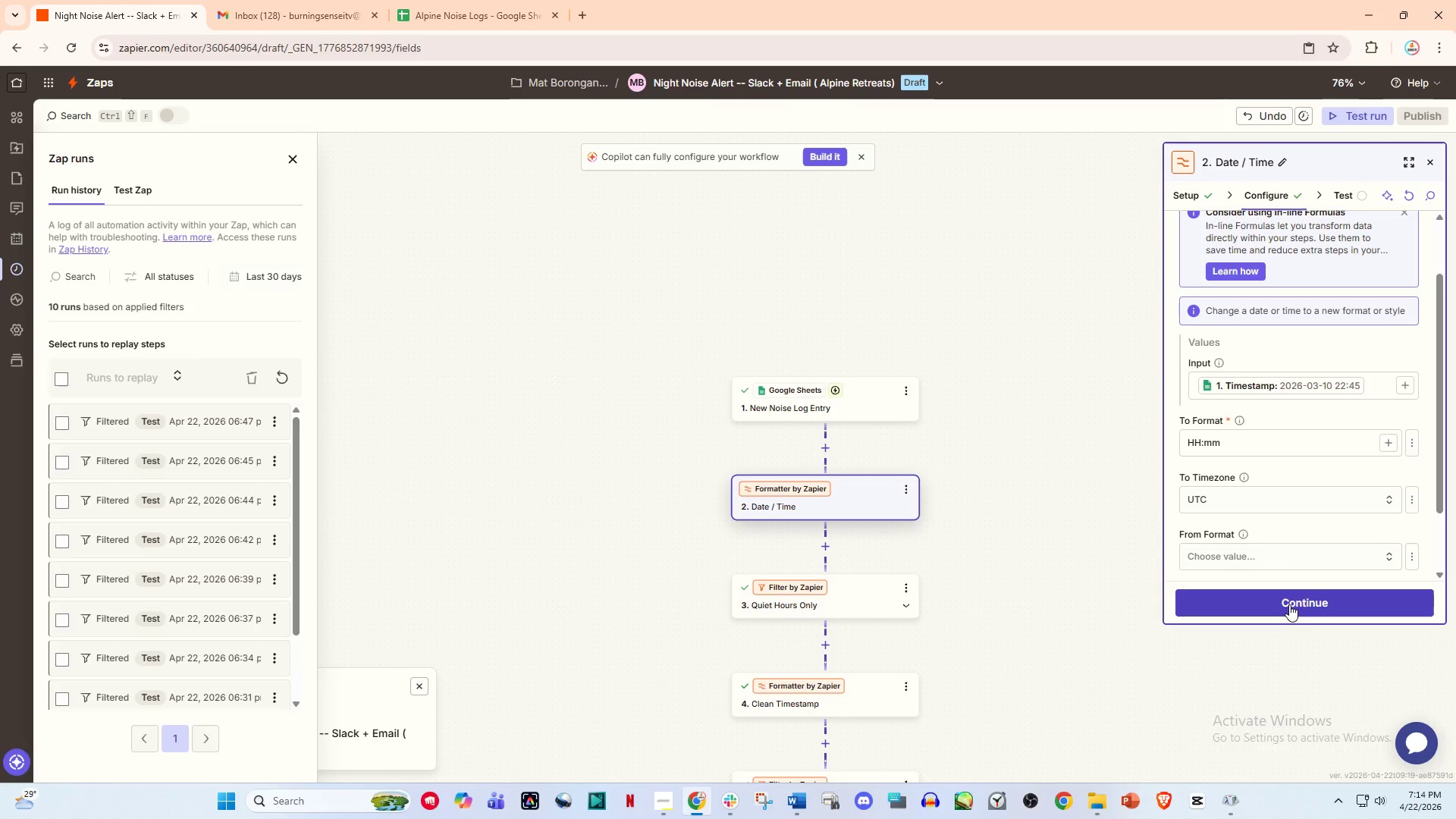 
left_click([1291, 601])
 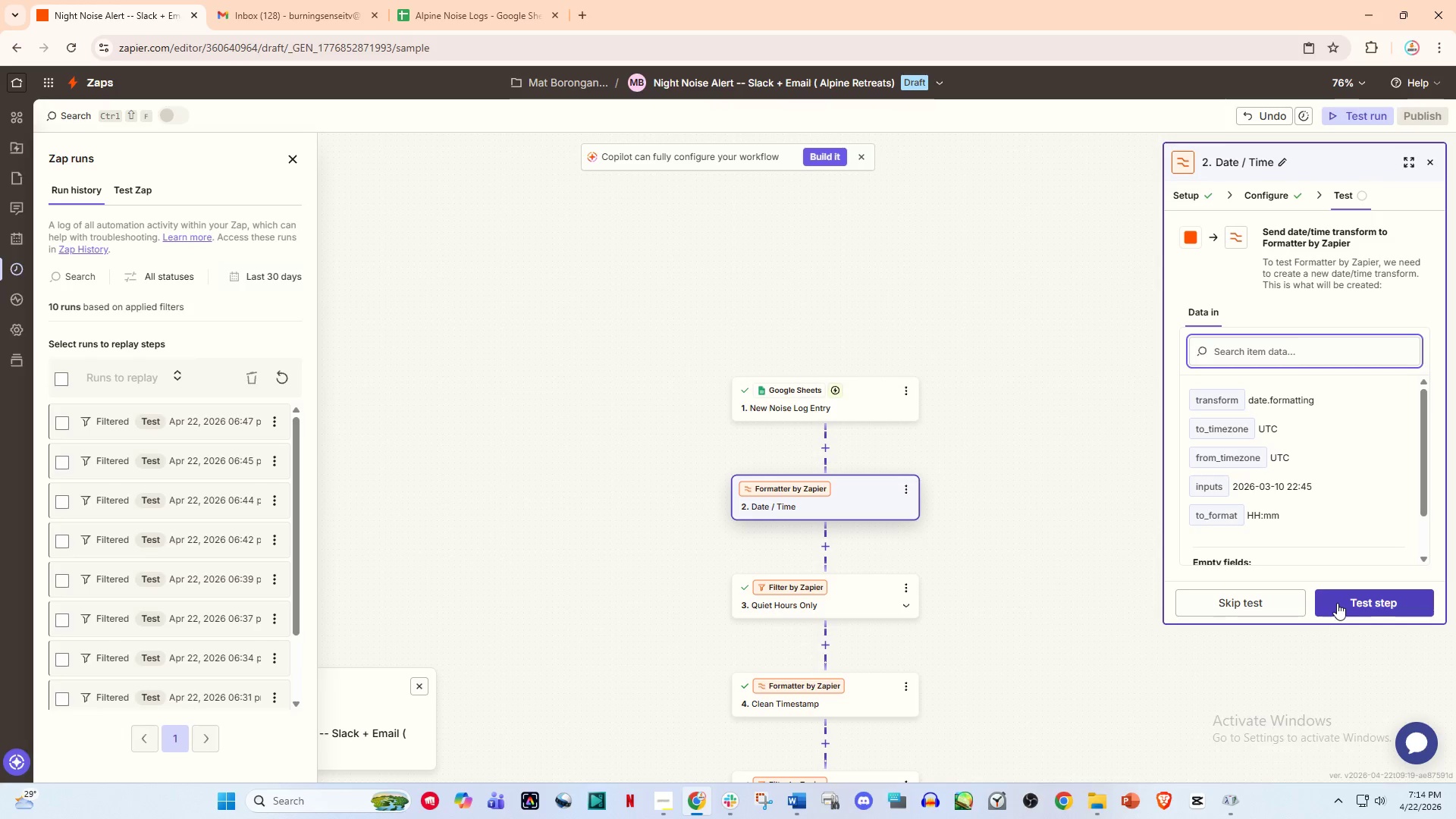 
left_click([1351, 601])
 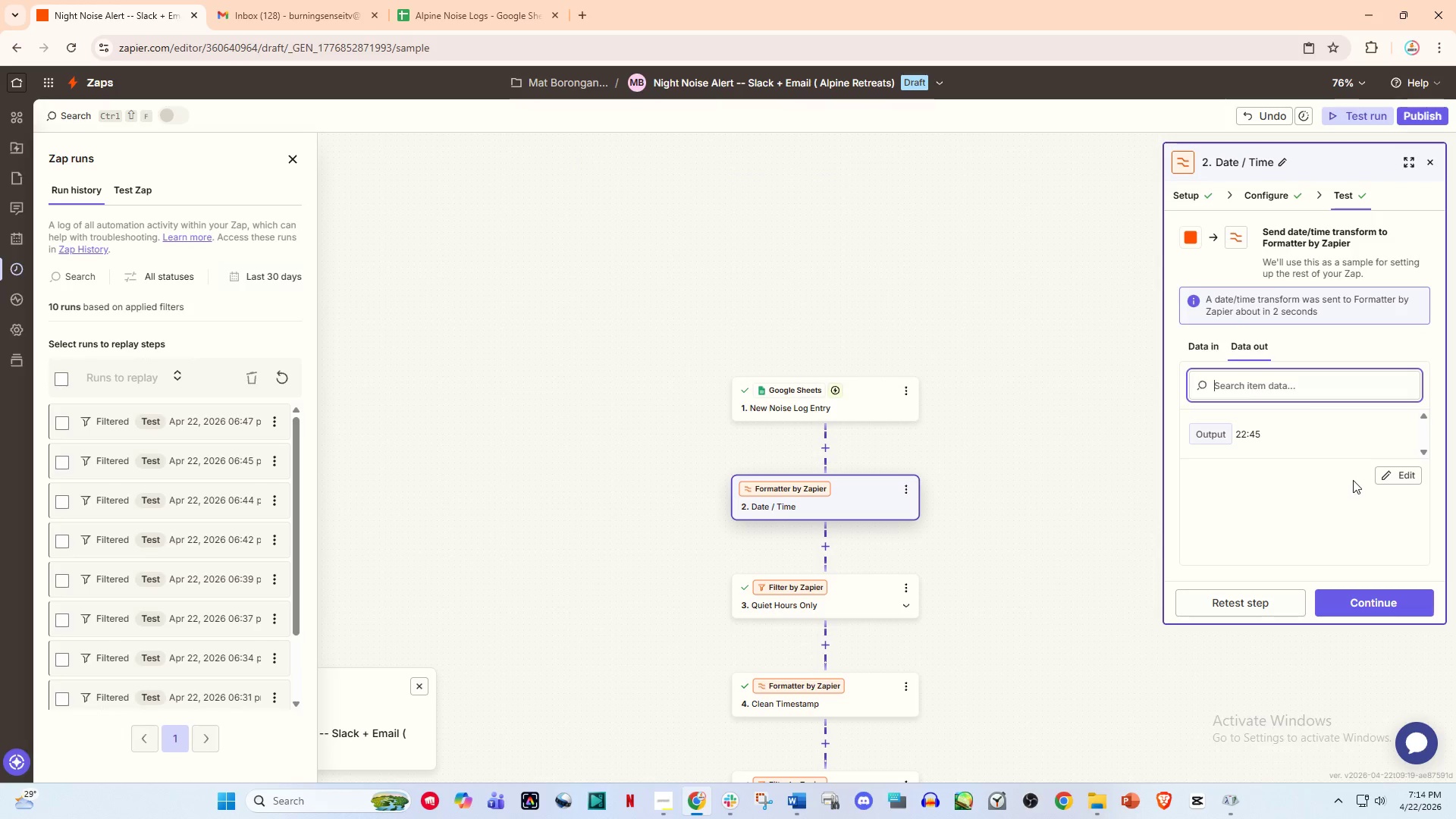 
wait(11.19)
 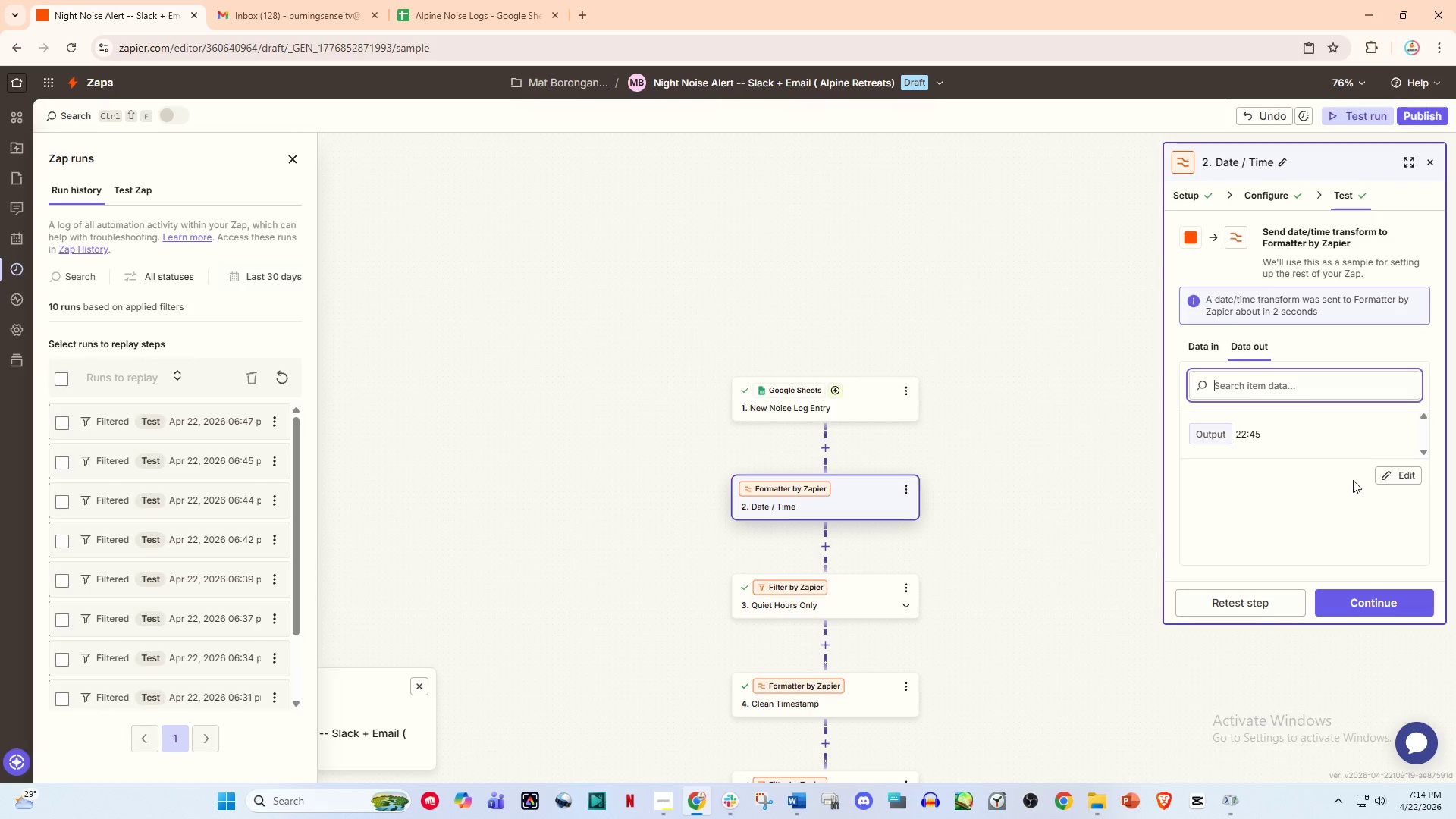 
scroll: coordinate [886, 574], scroll_direction: down, amount: 1.0
 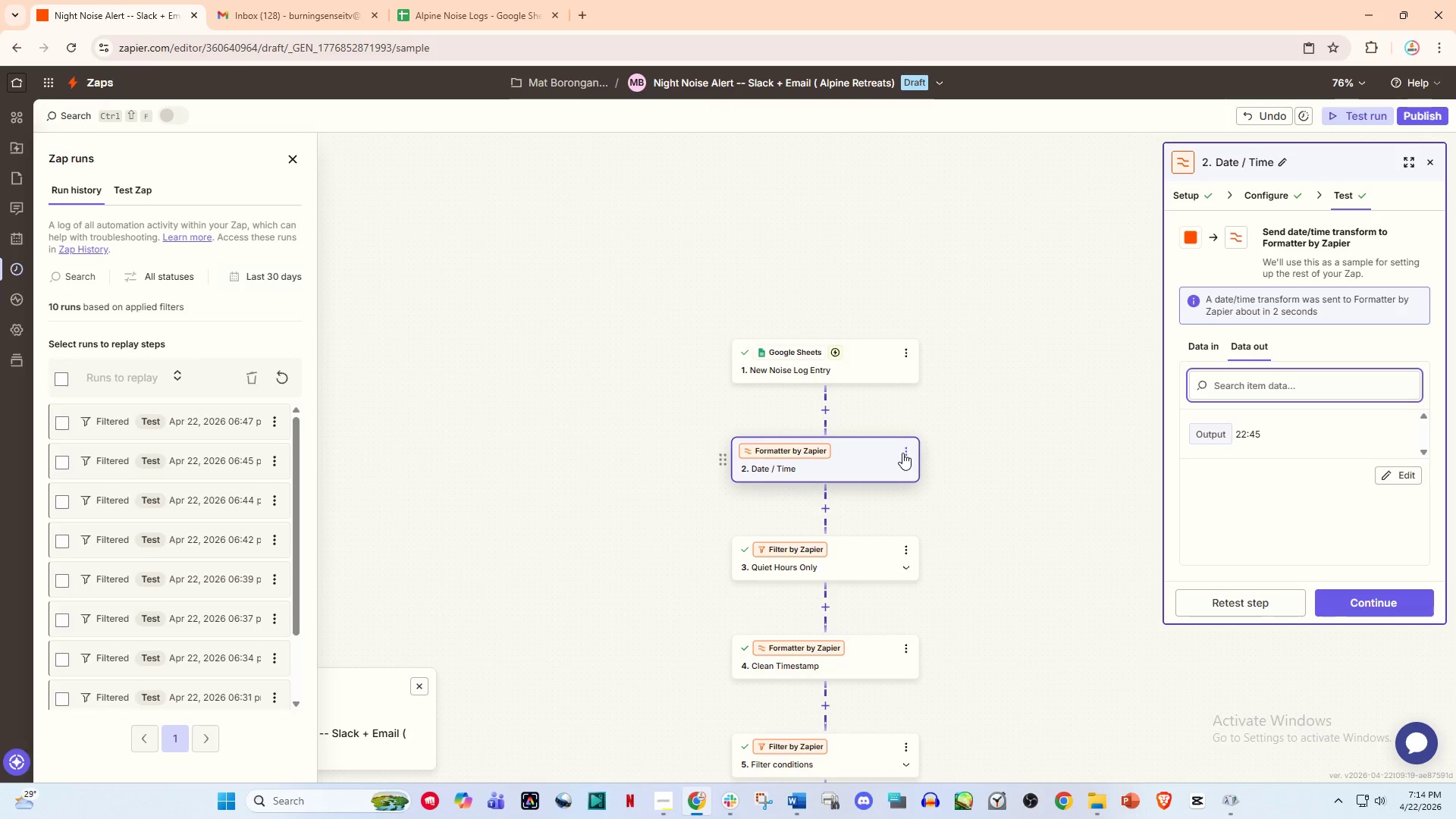 
double_click([901, 450])
 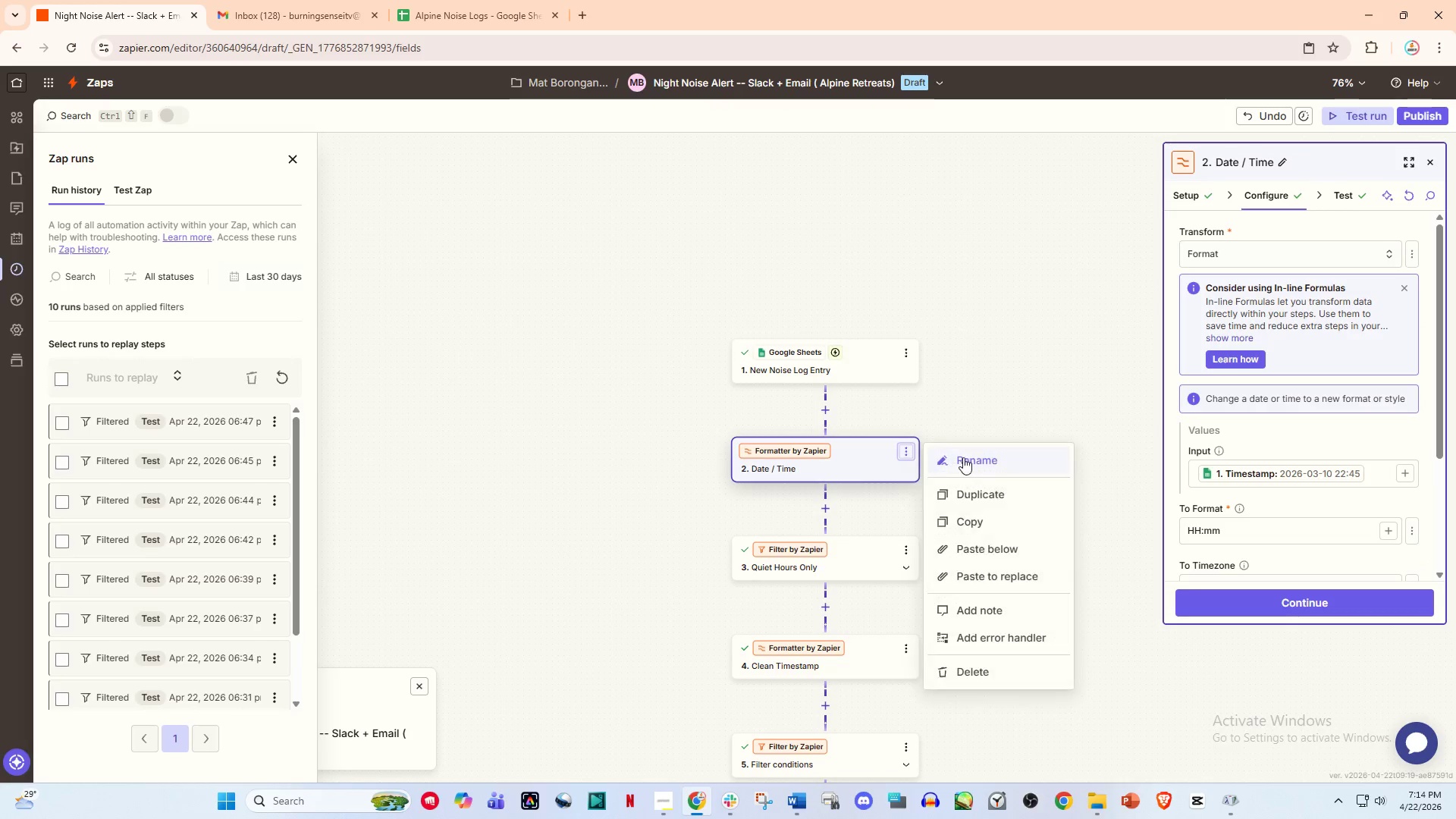 
left_click([965, 457])
 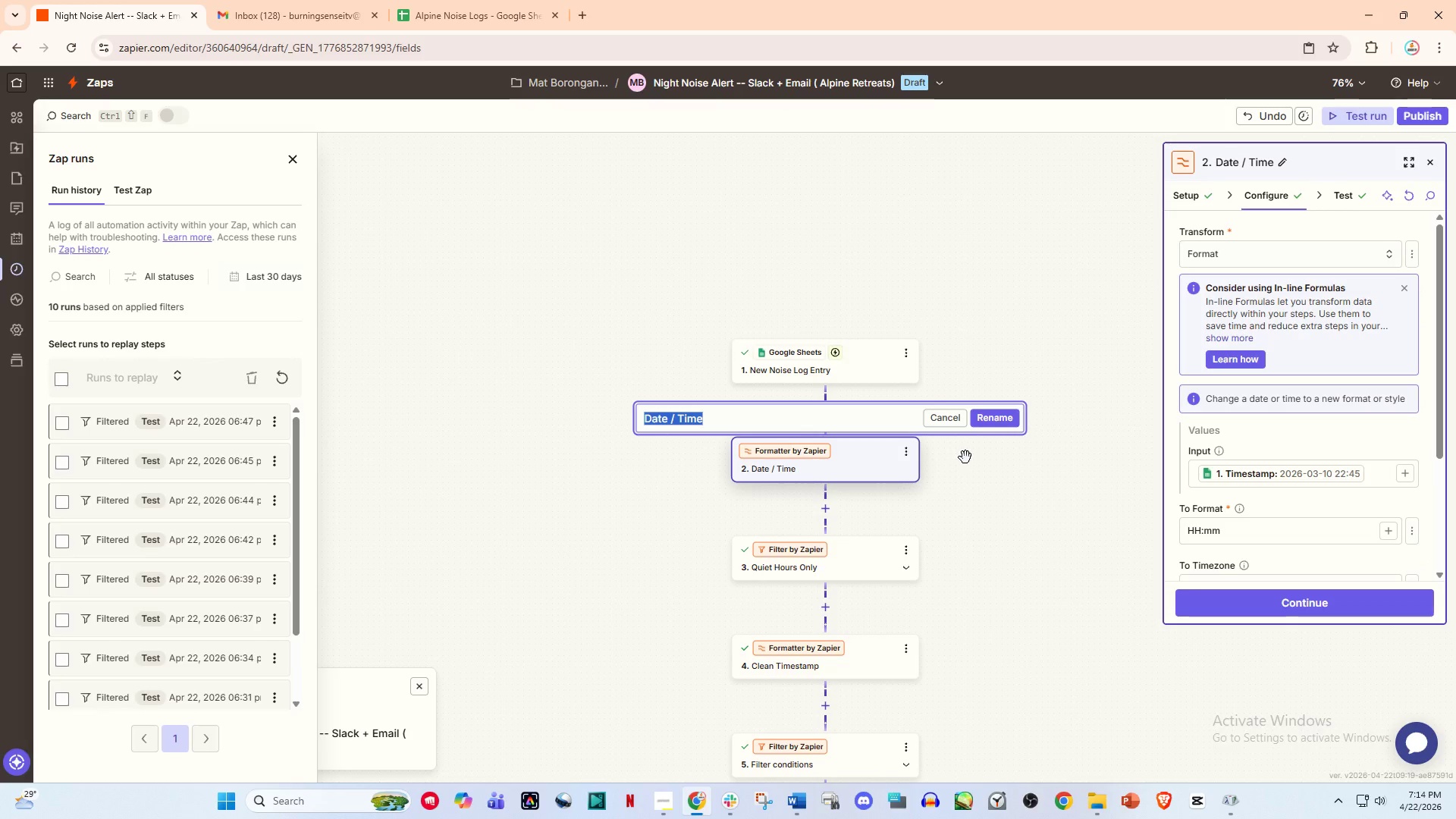 
type(Format Timestyam)
key(Backspace)
key(Backspace)
key(Backspace)
type(amp)
 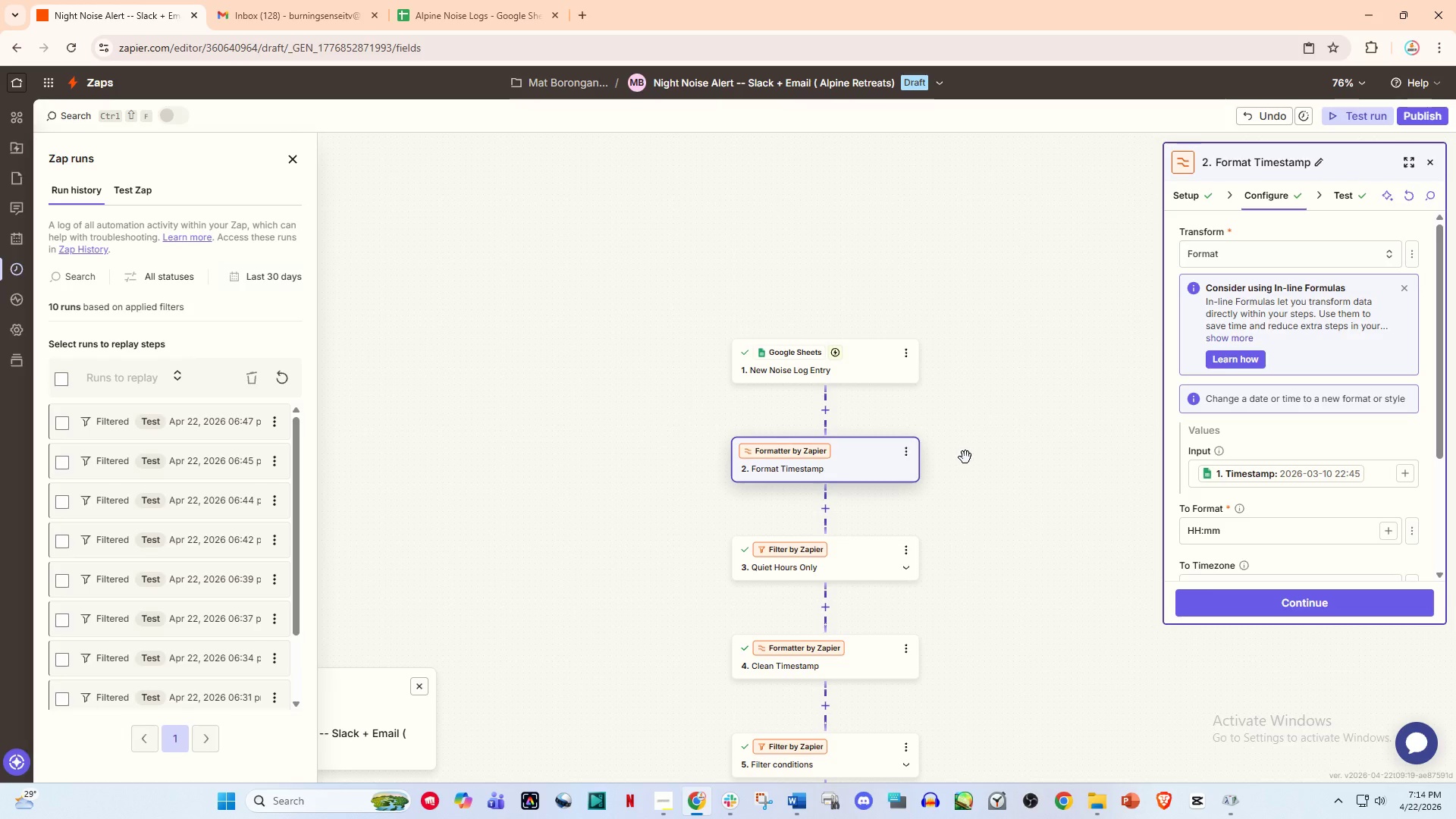 
 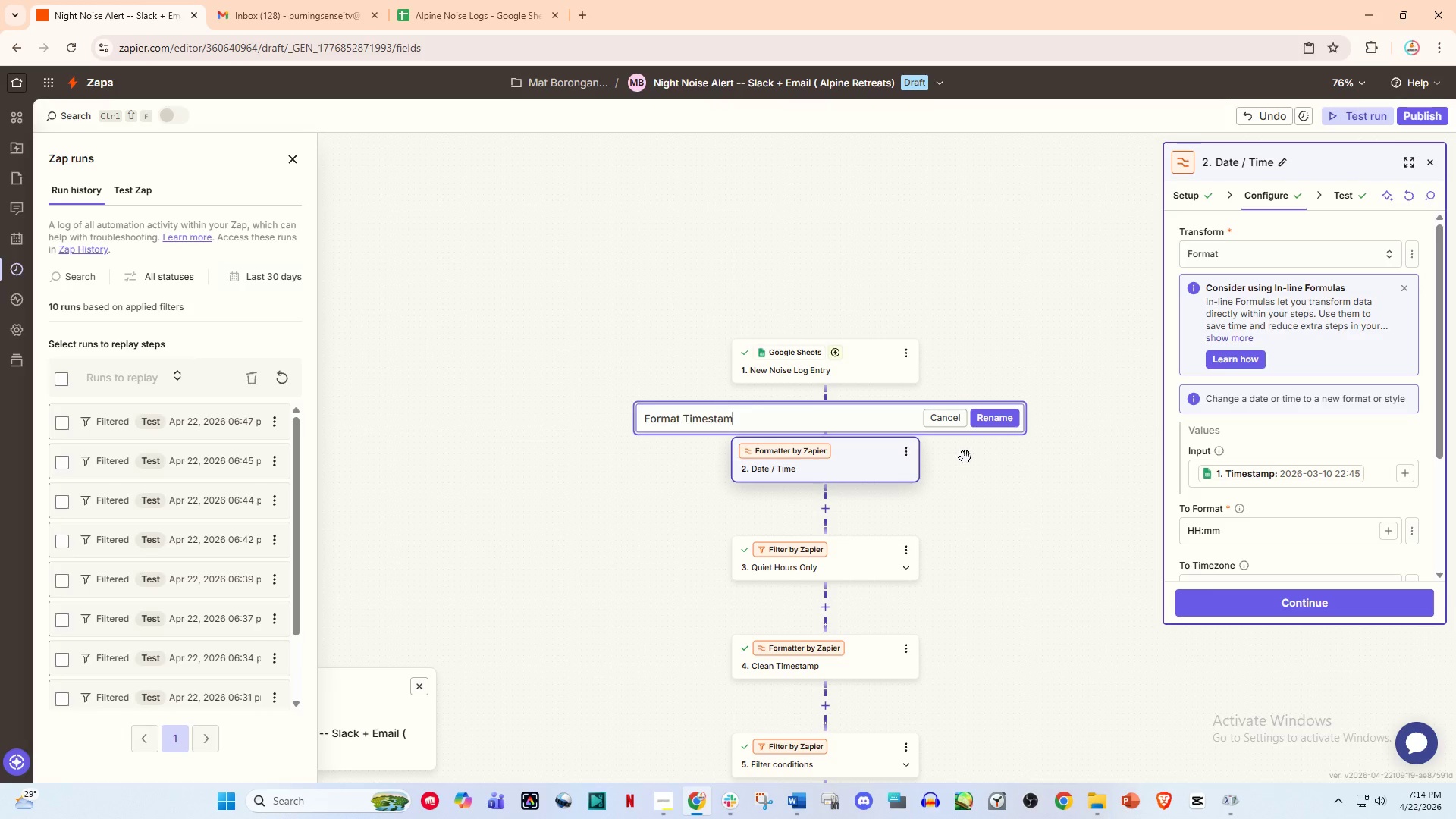 
key(Enter)
 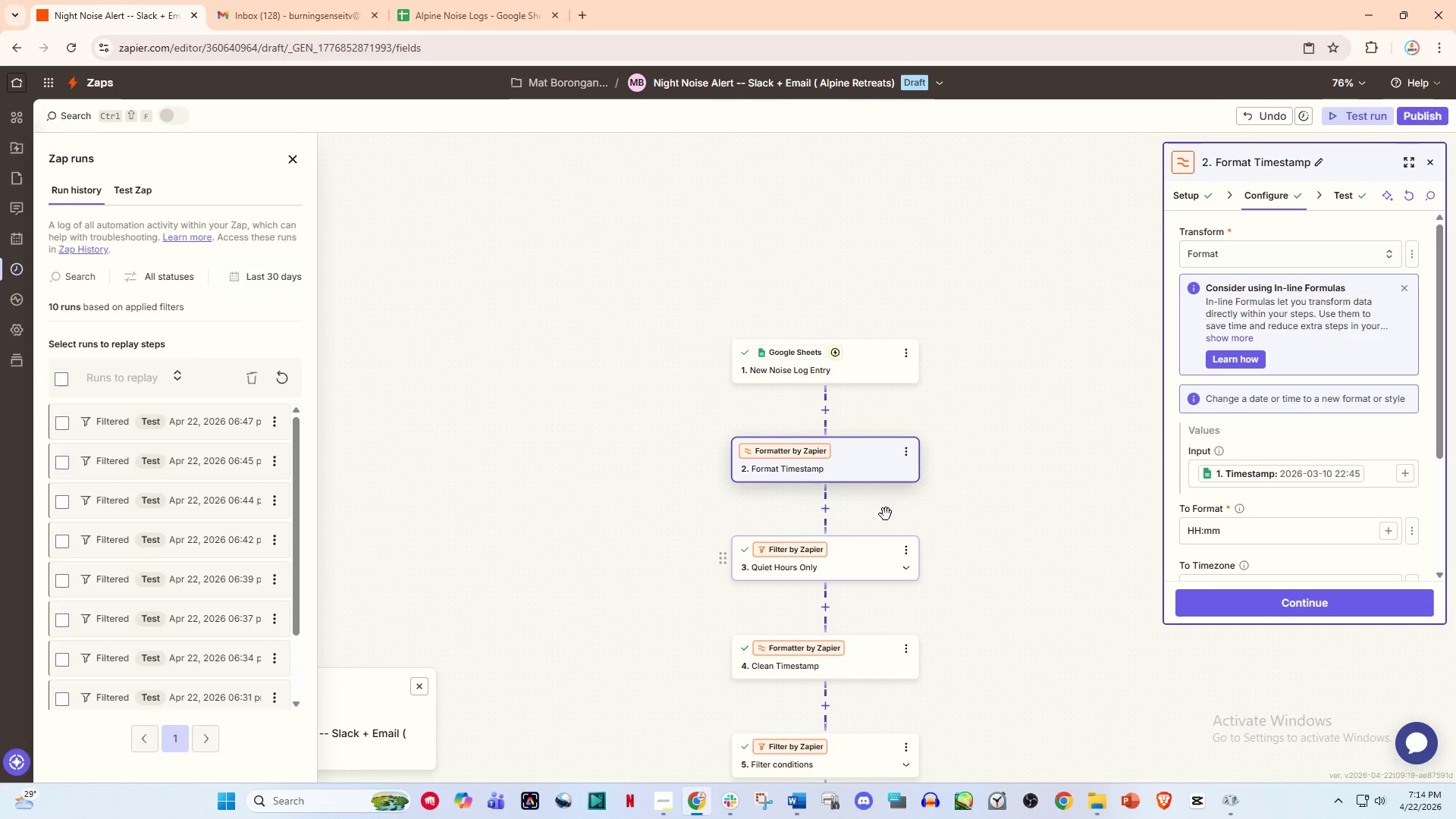 
left_click([843, 551])
 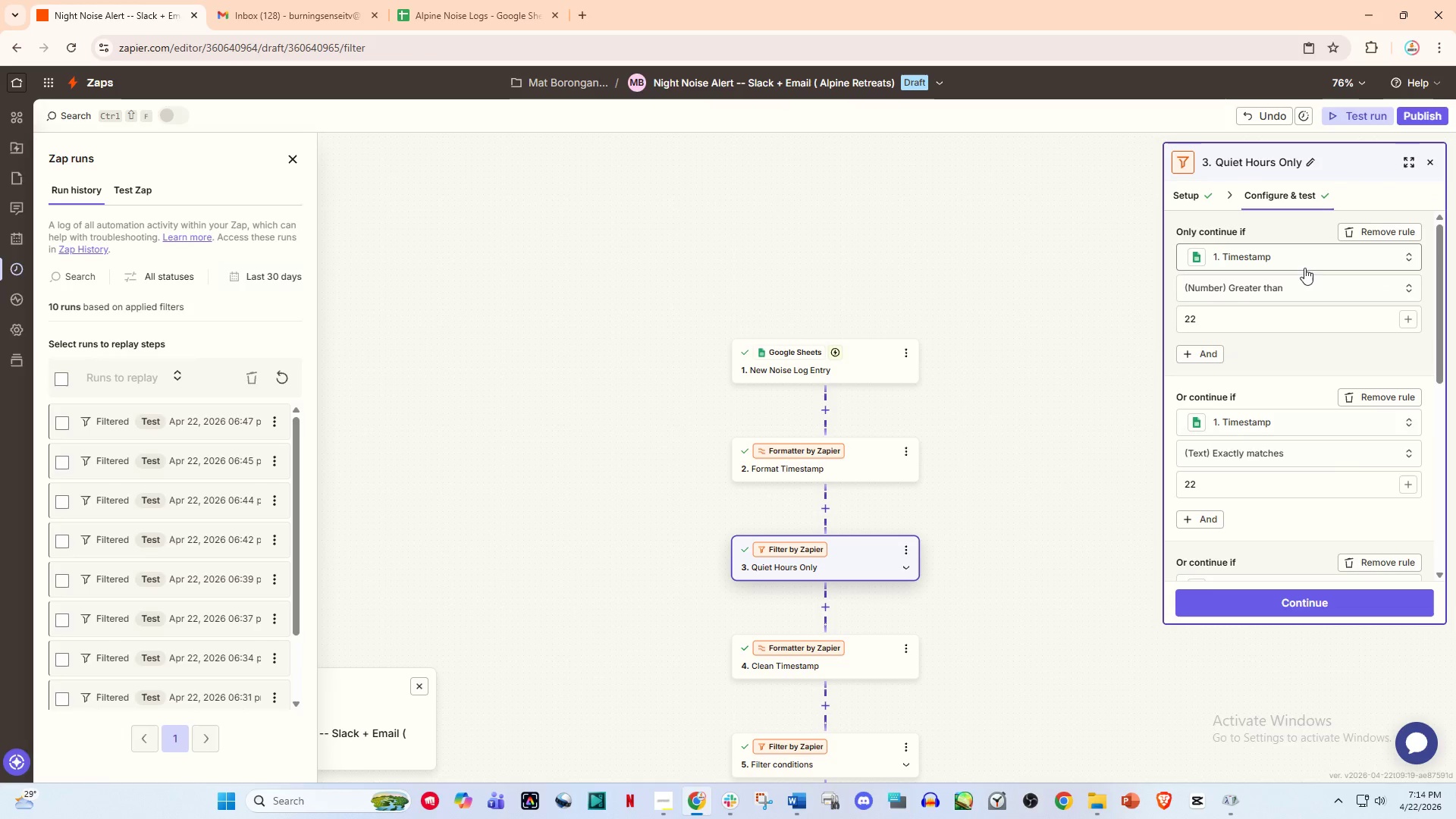 
left_click([1377, 231])
 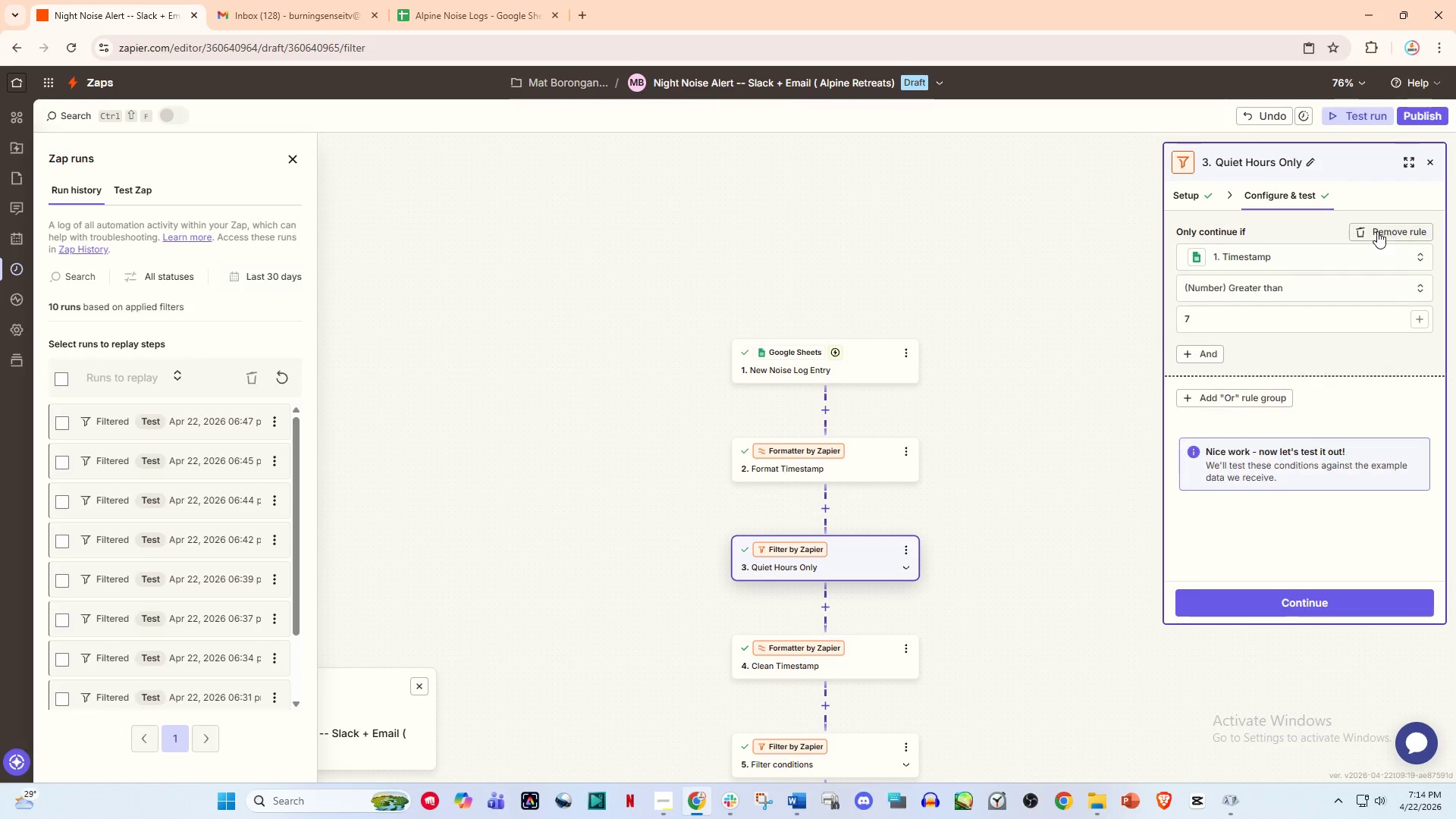 
double_click([1377, 231])
 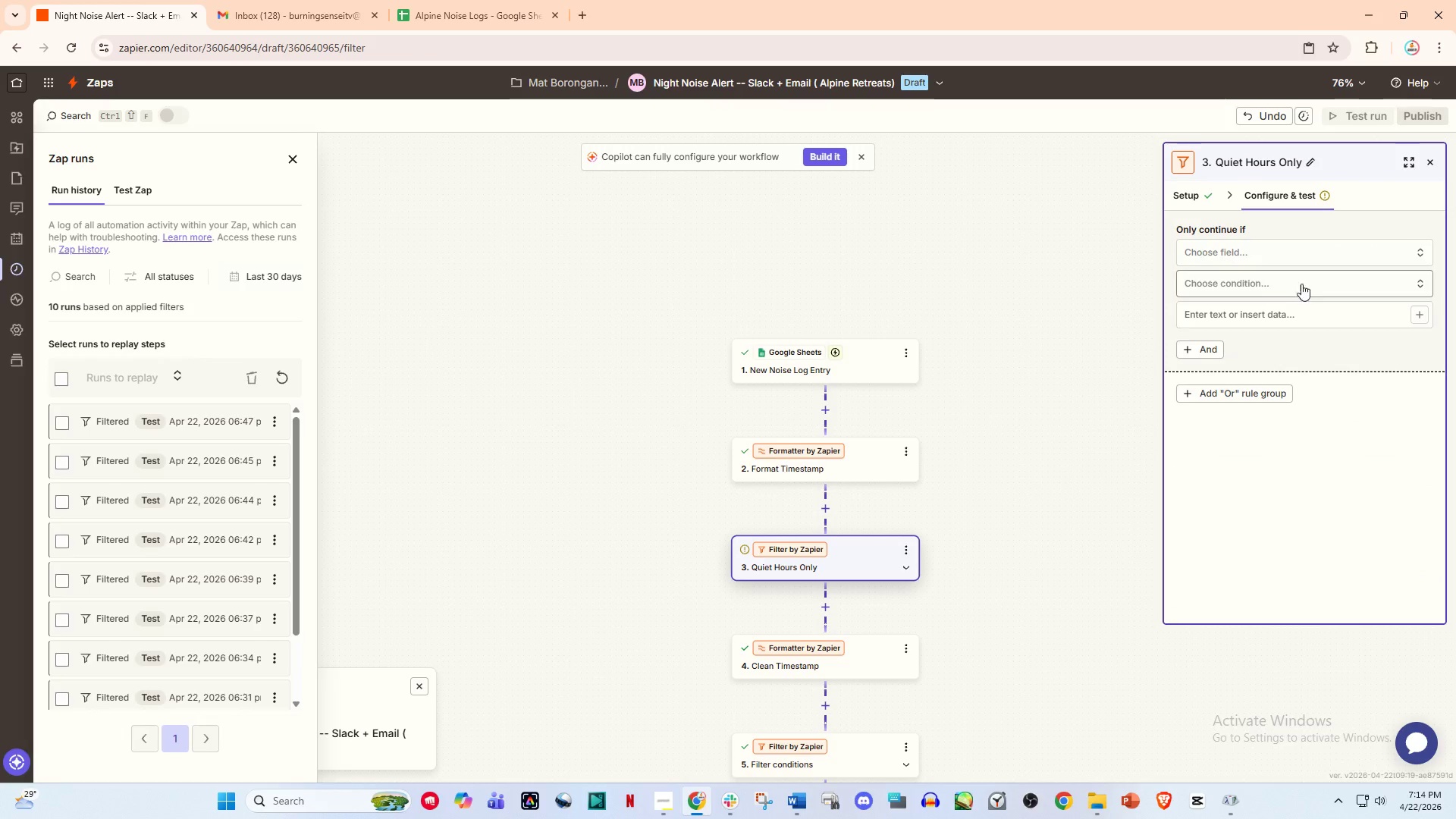 
left_click([1247, 250])
 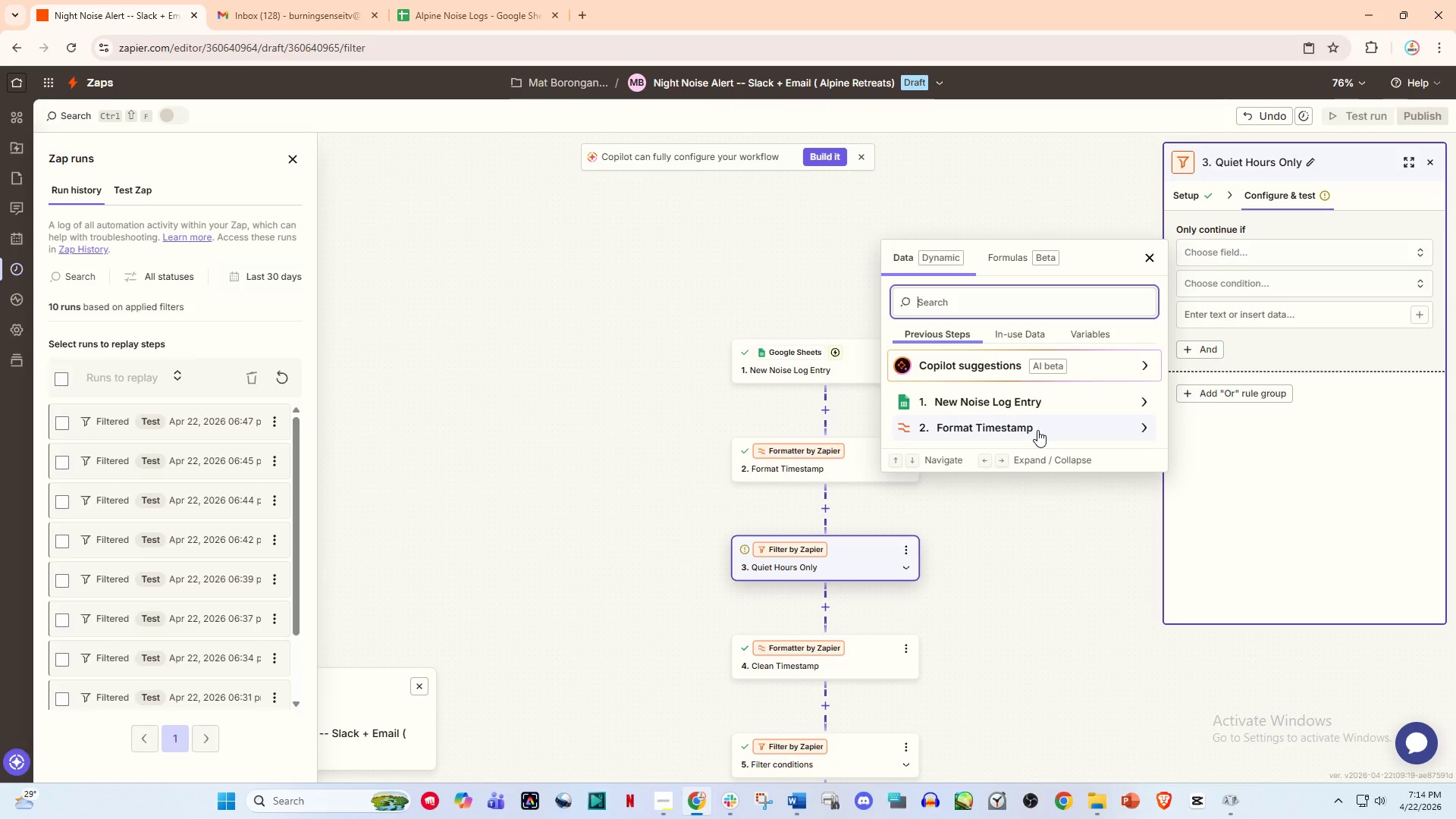 
left_click([1037, 430])
 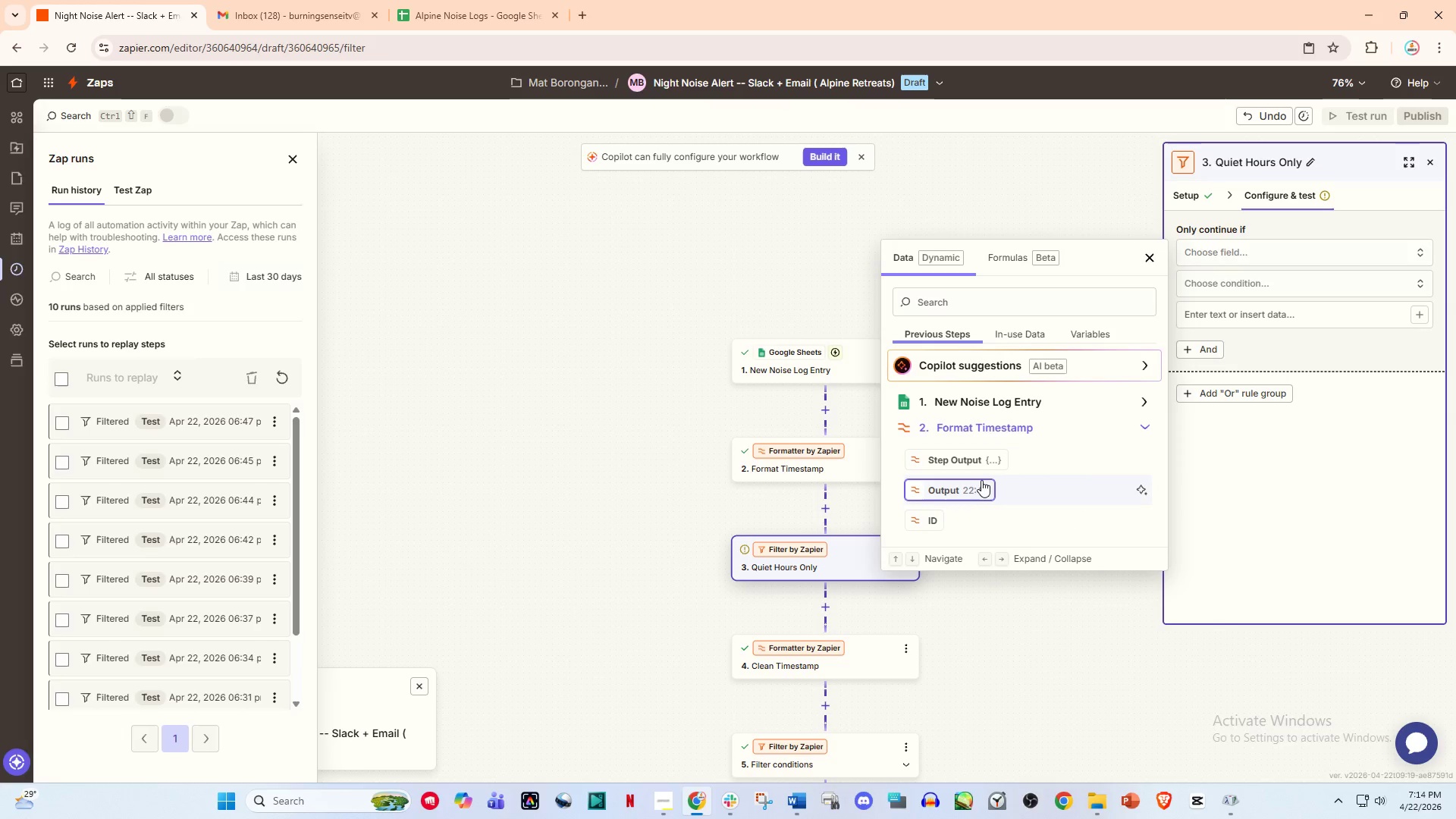 
left_click([976, 485])
 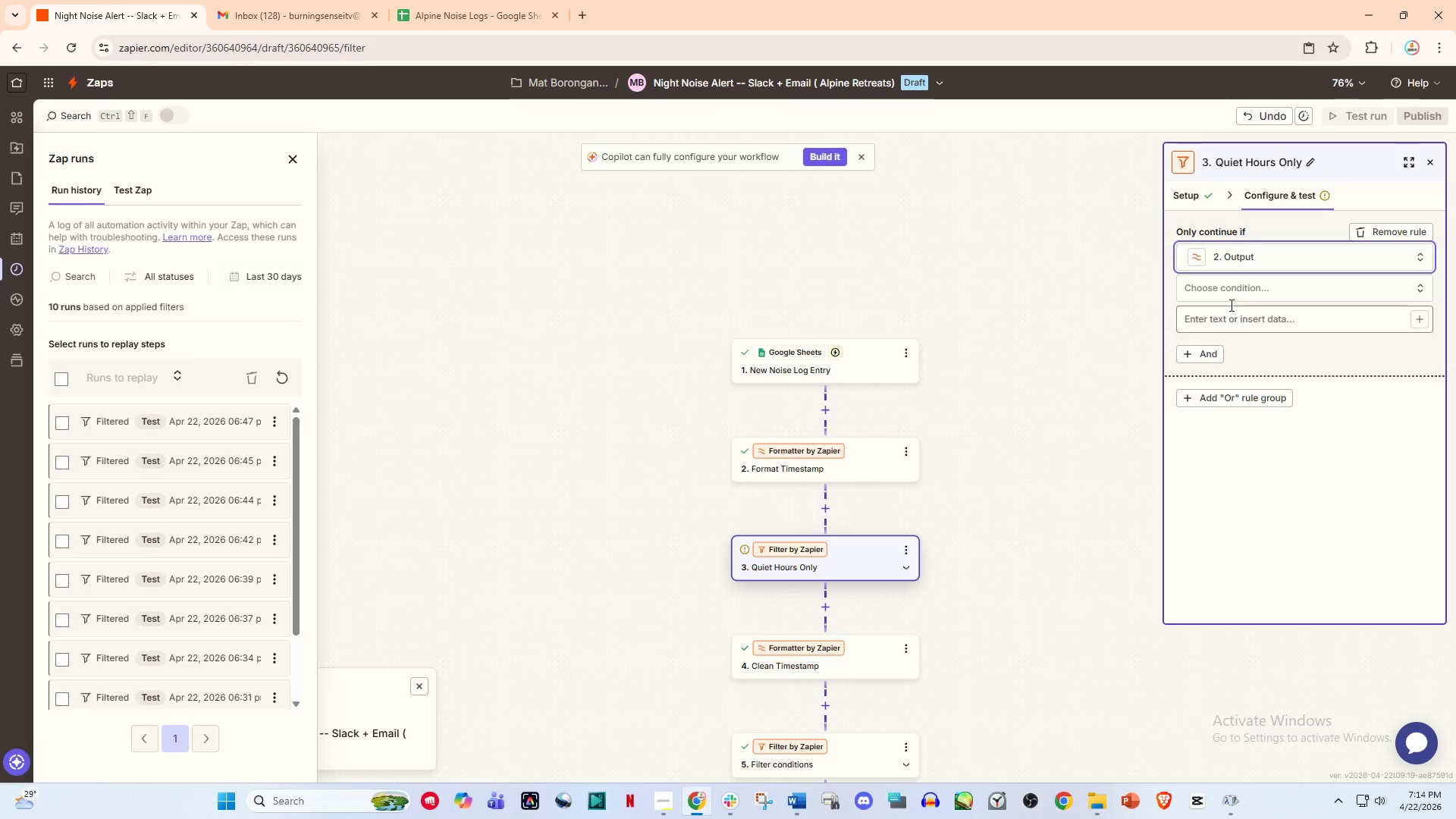 
left_click([1241, 293])
 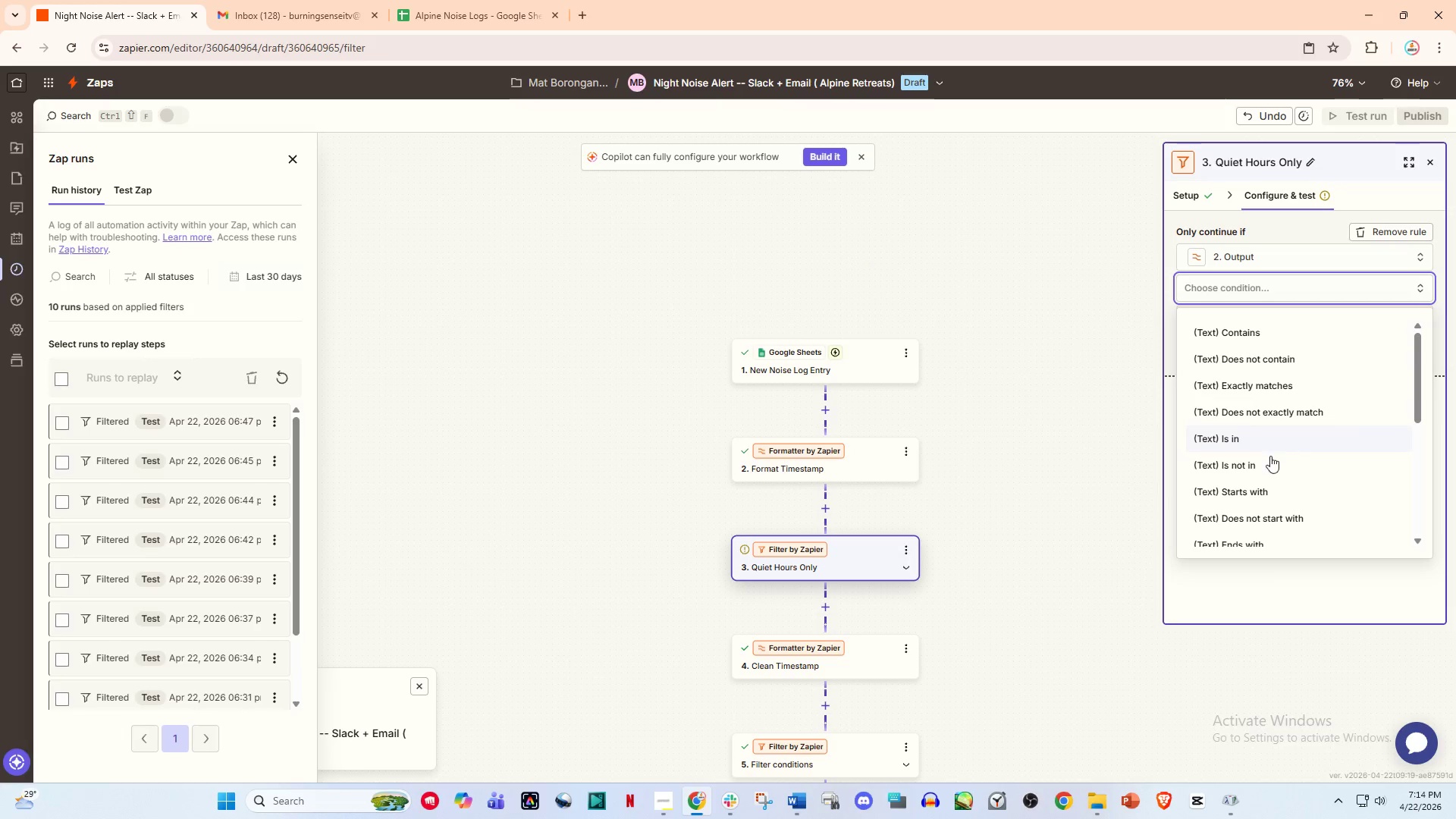 
scroll: coordinate [1263, 466], scroll_direction: down, amount: 1.0
 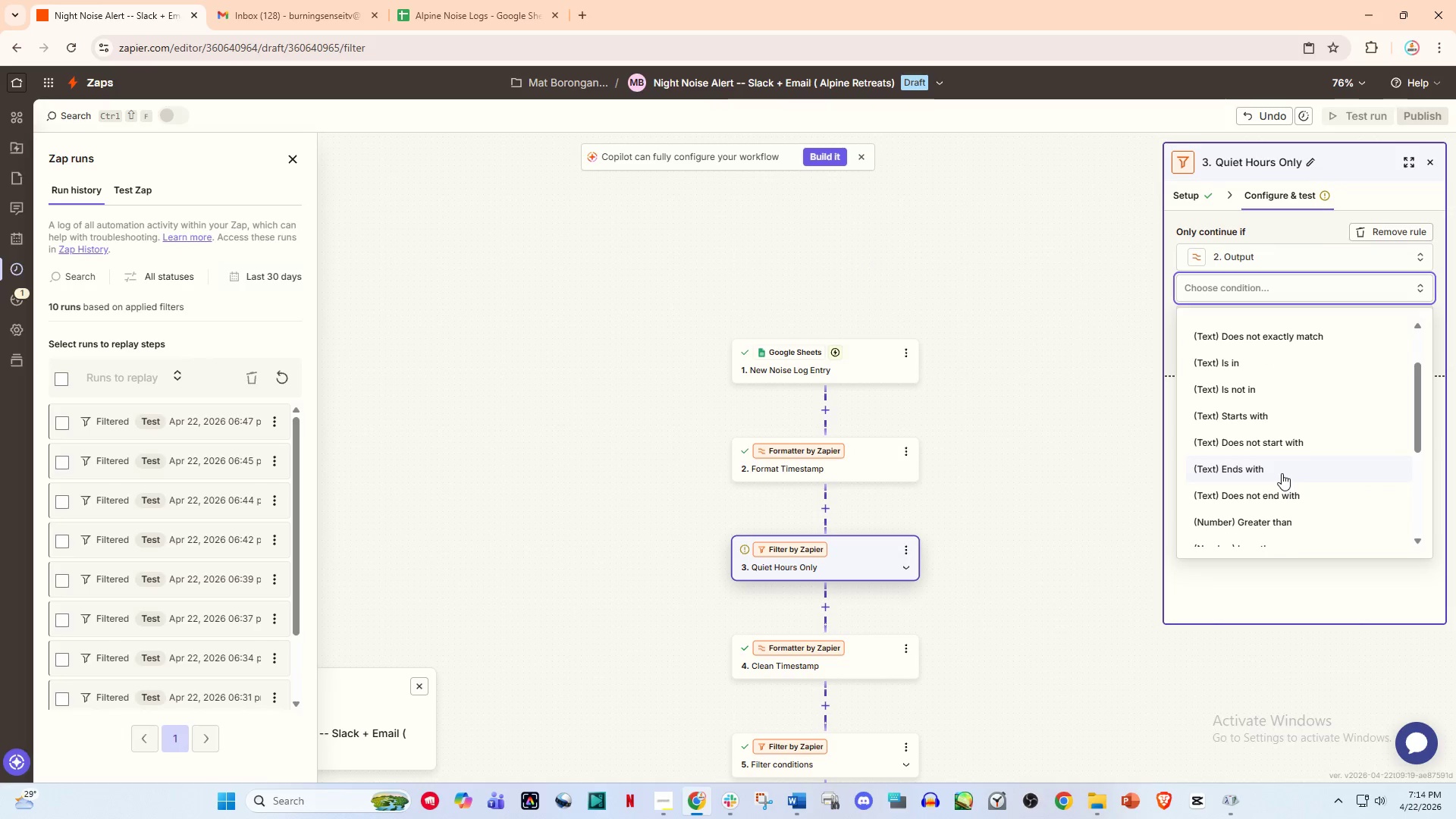 
wait(5.31)
 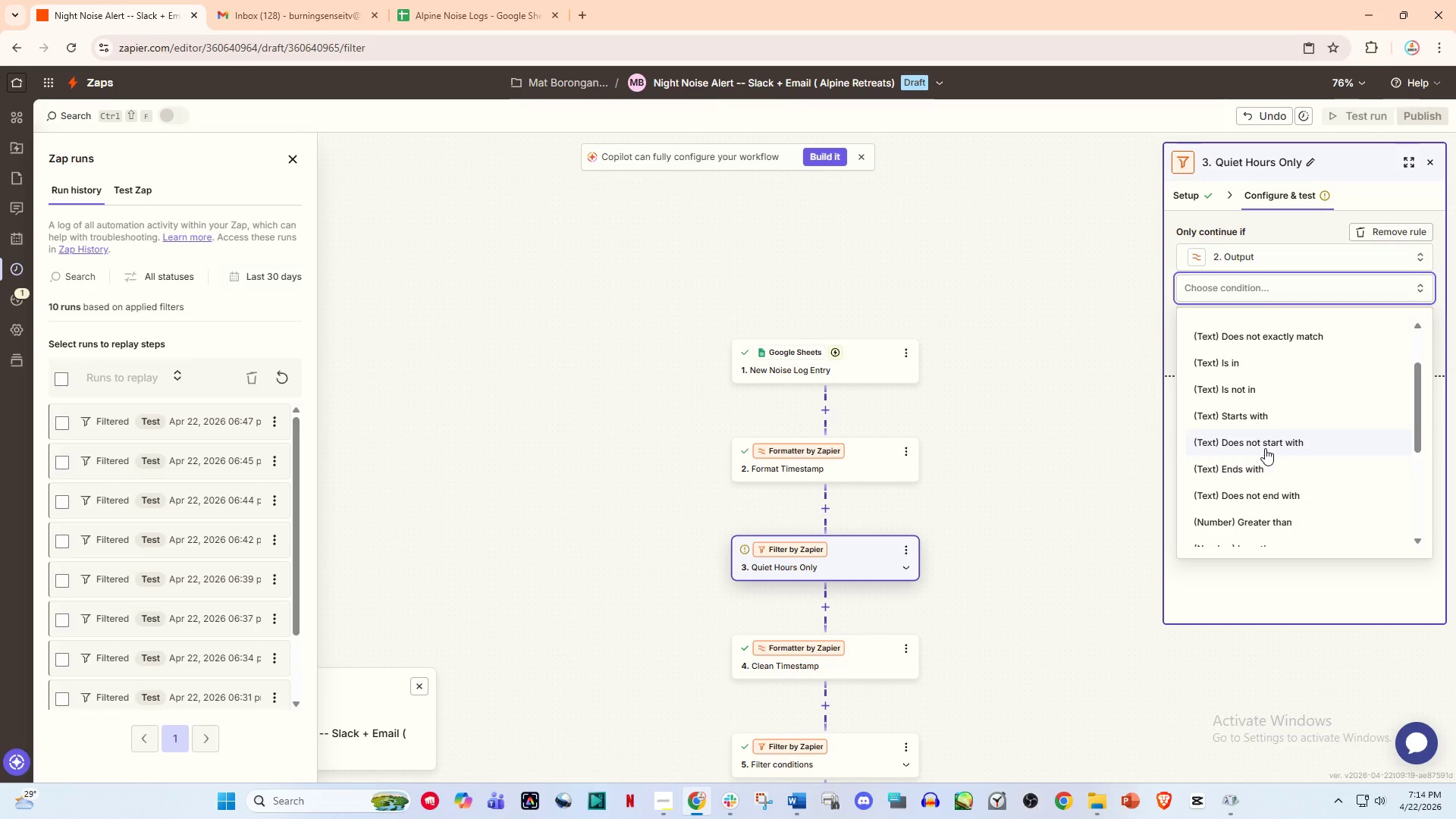 
scroll: coordinate [1304, 488], scroll_direction: down, amount: 1.0
 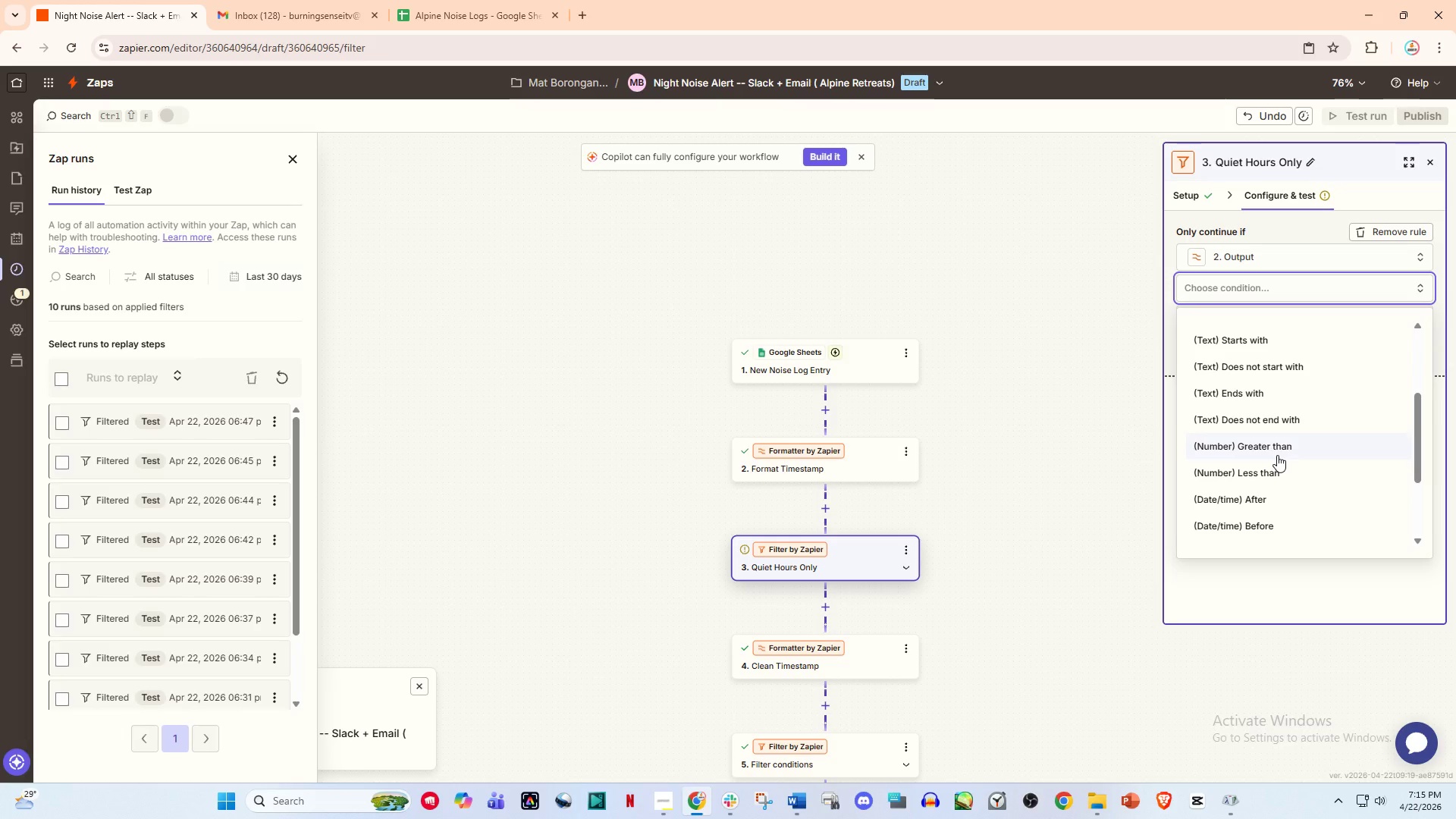 
wait(7.09)
 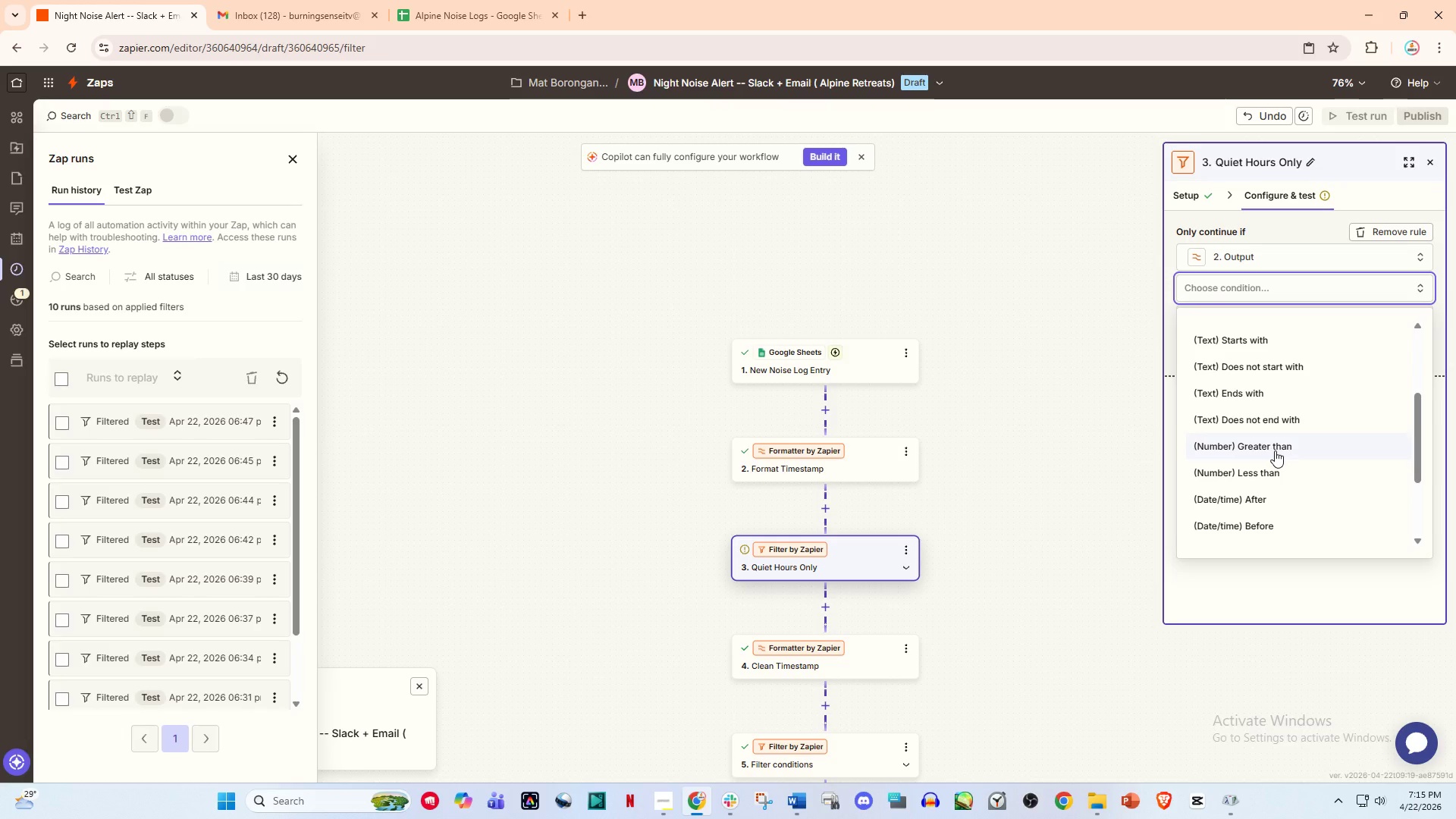 
left_click([669, 799])